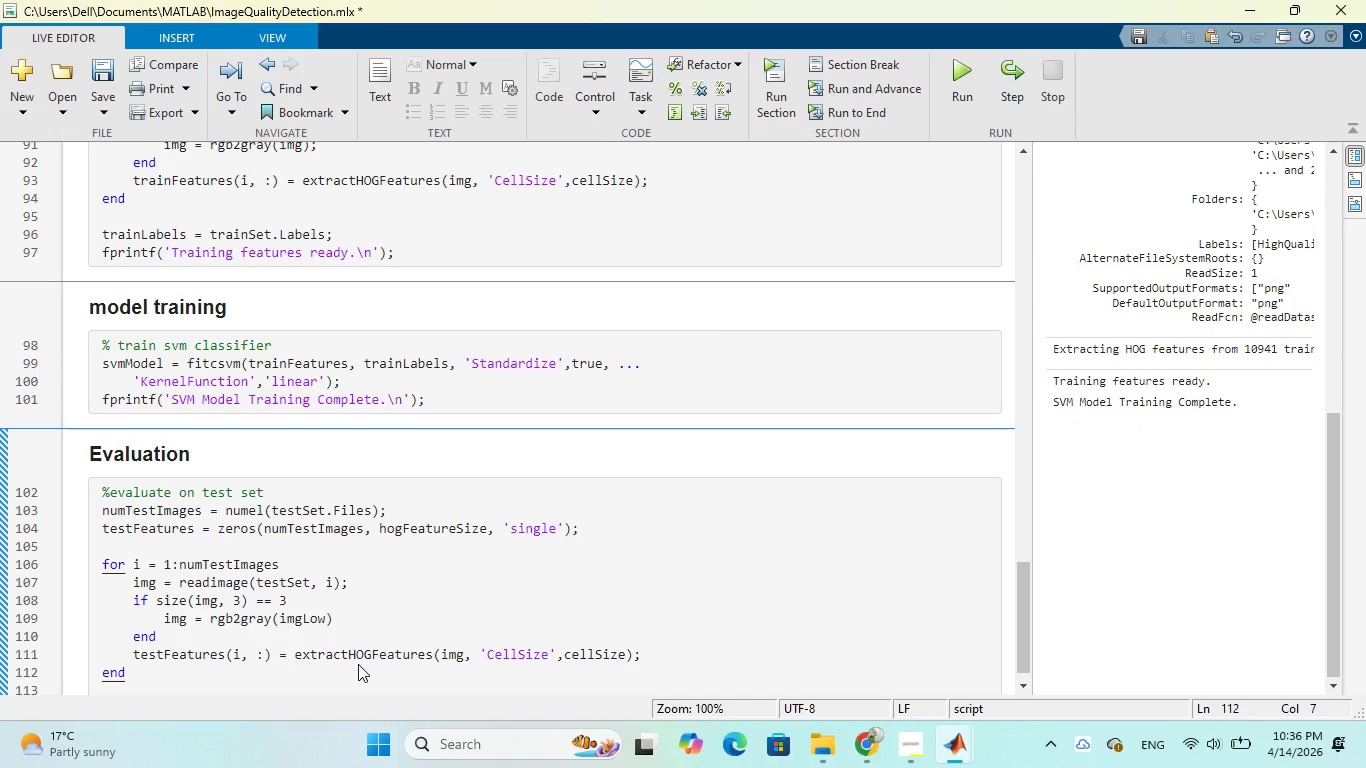 
key(Enter)
 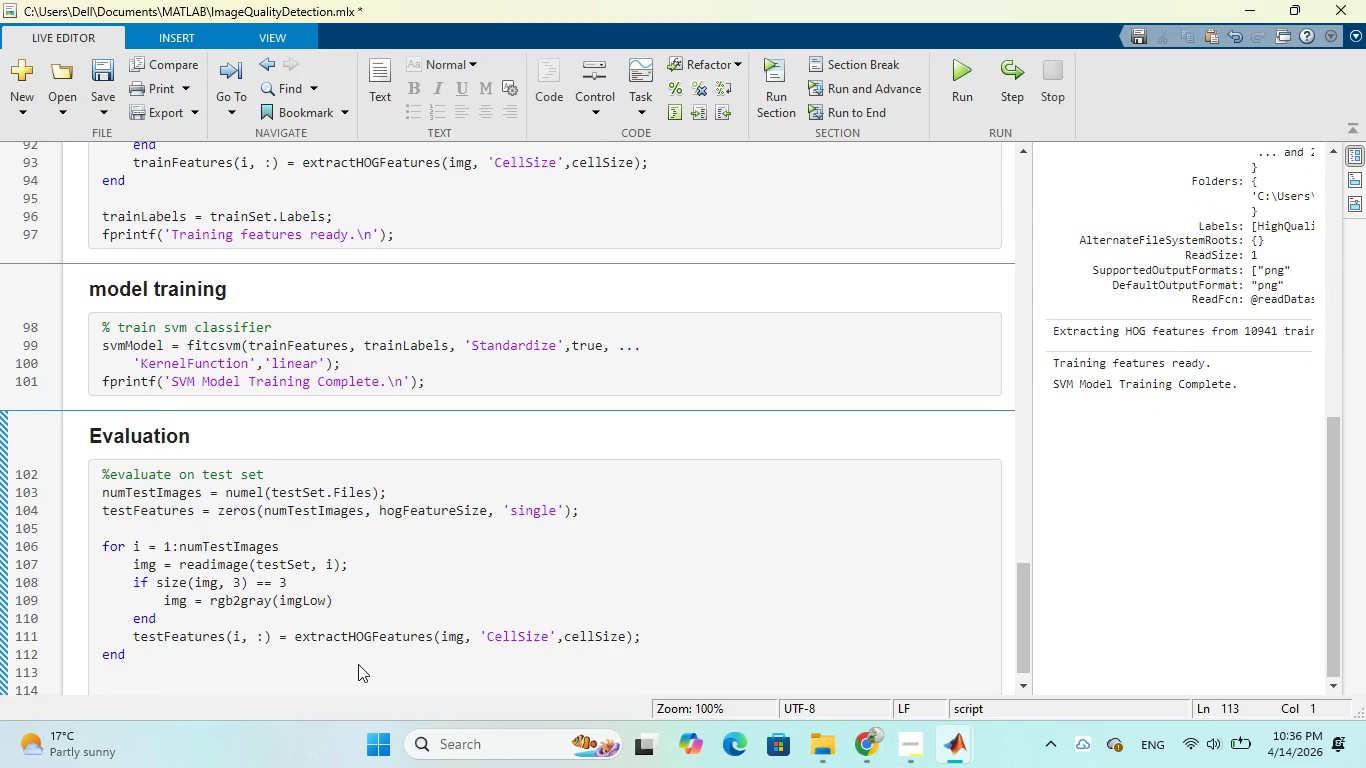 
key(Enter)
 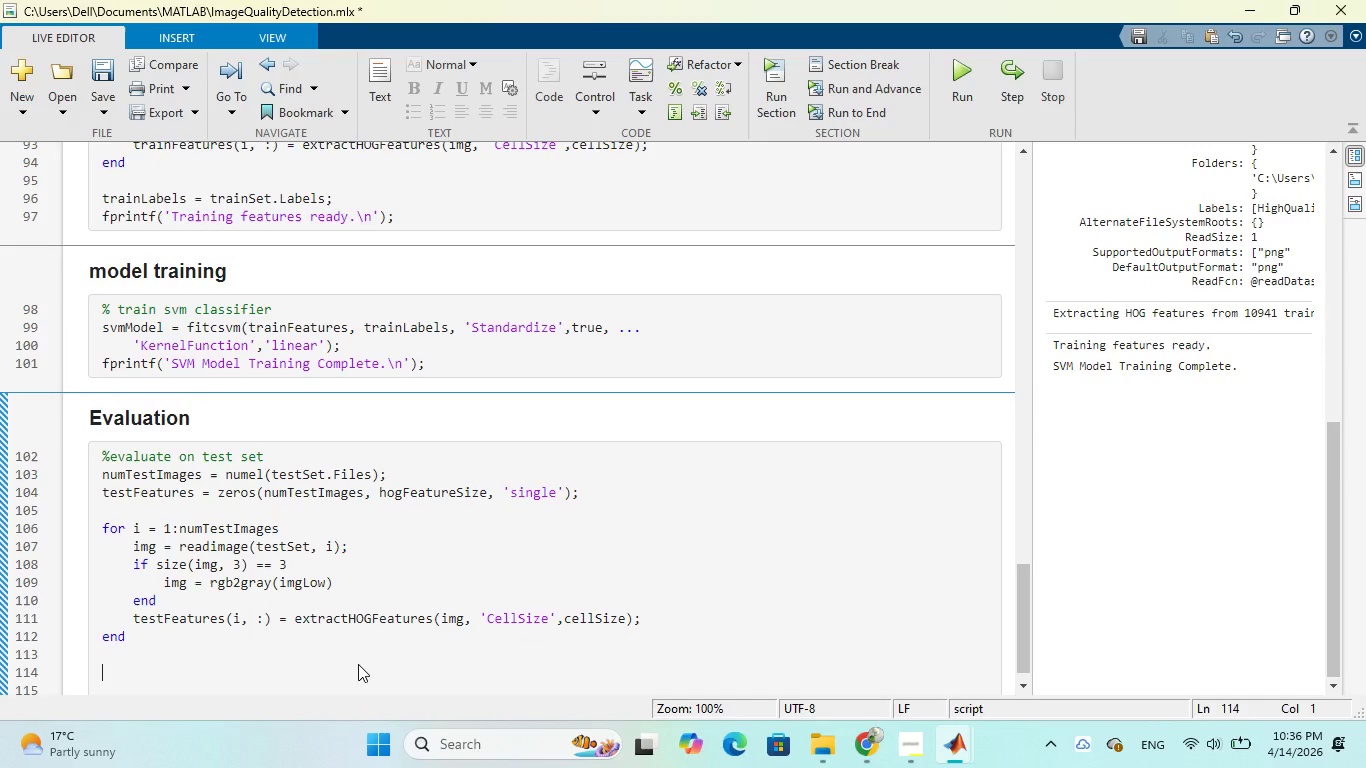 
type(%predict)
 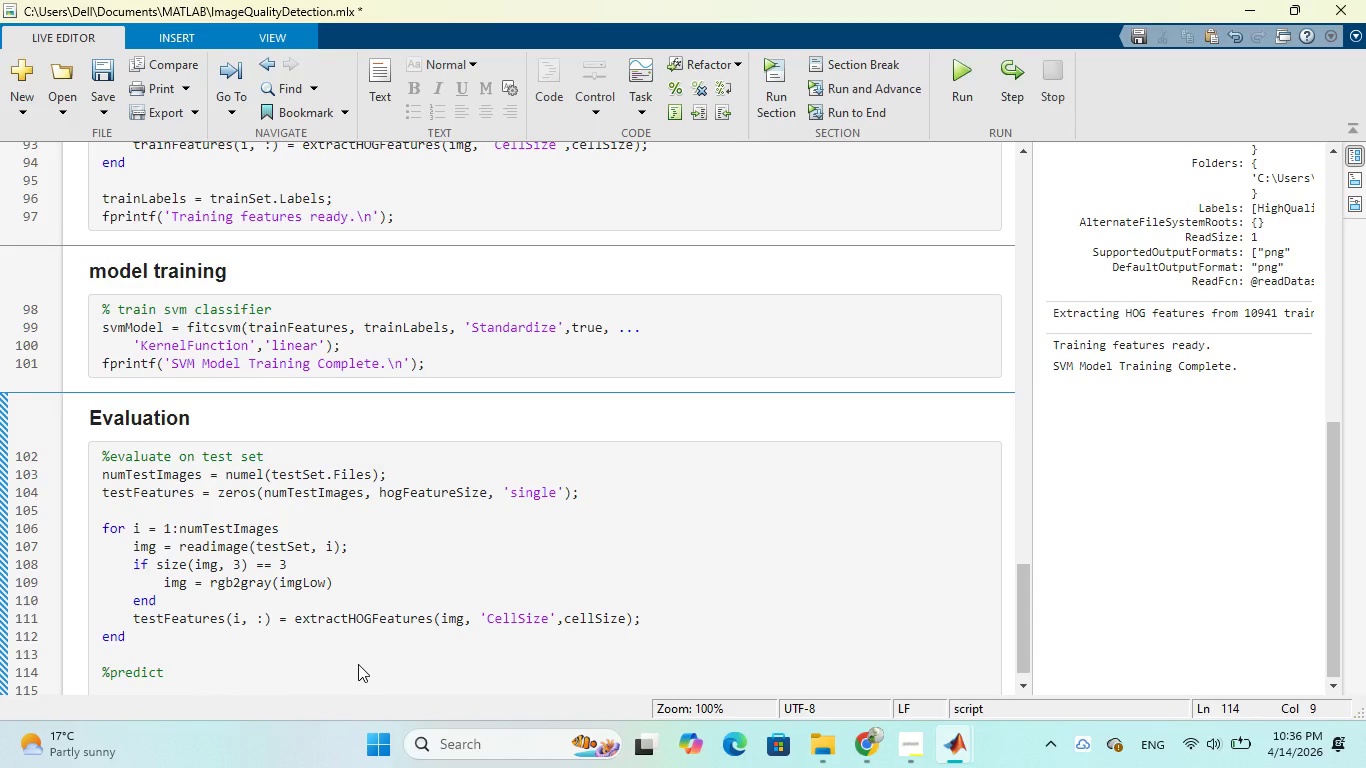 
wait(6.06)
 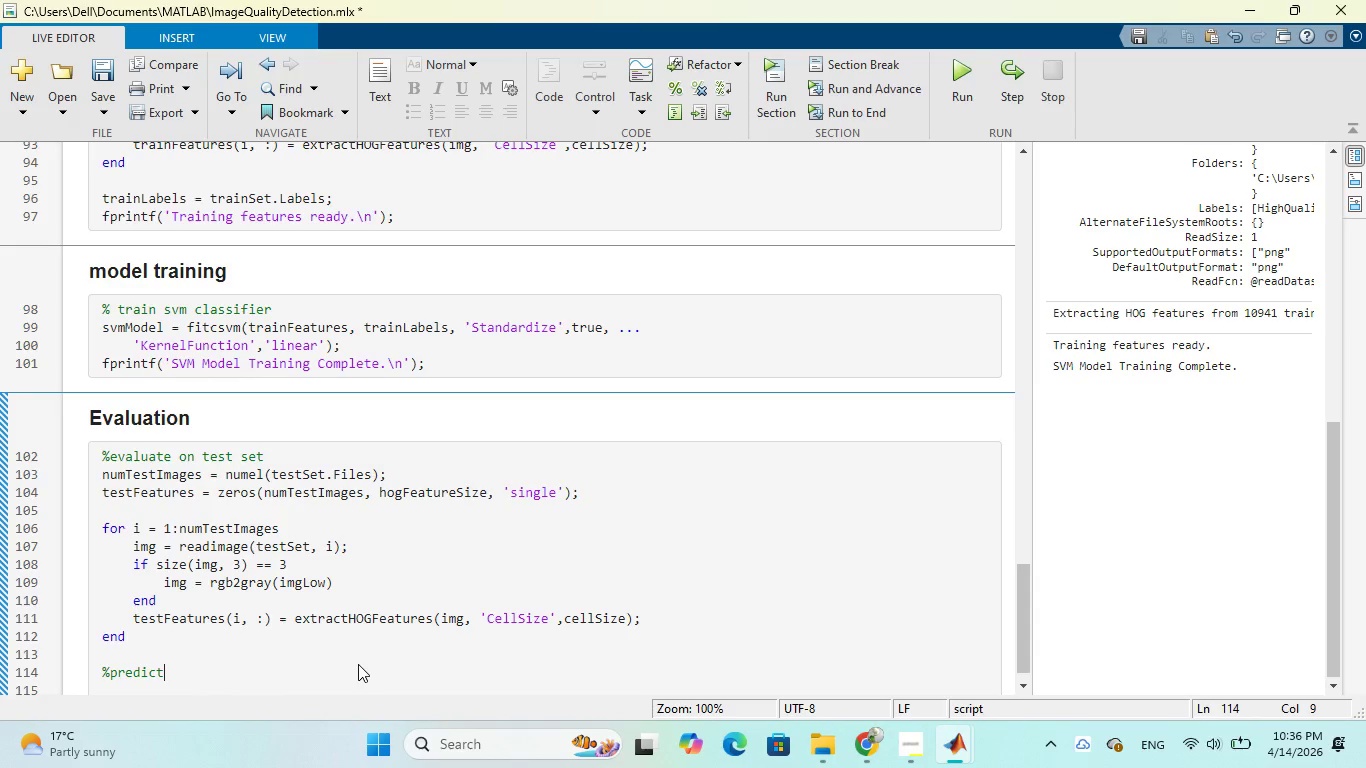 
type( labels andscore)
 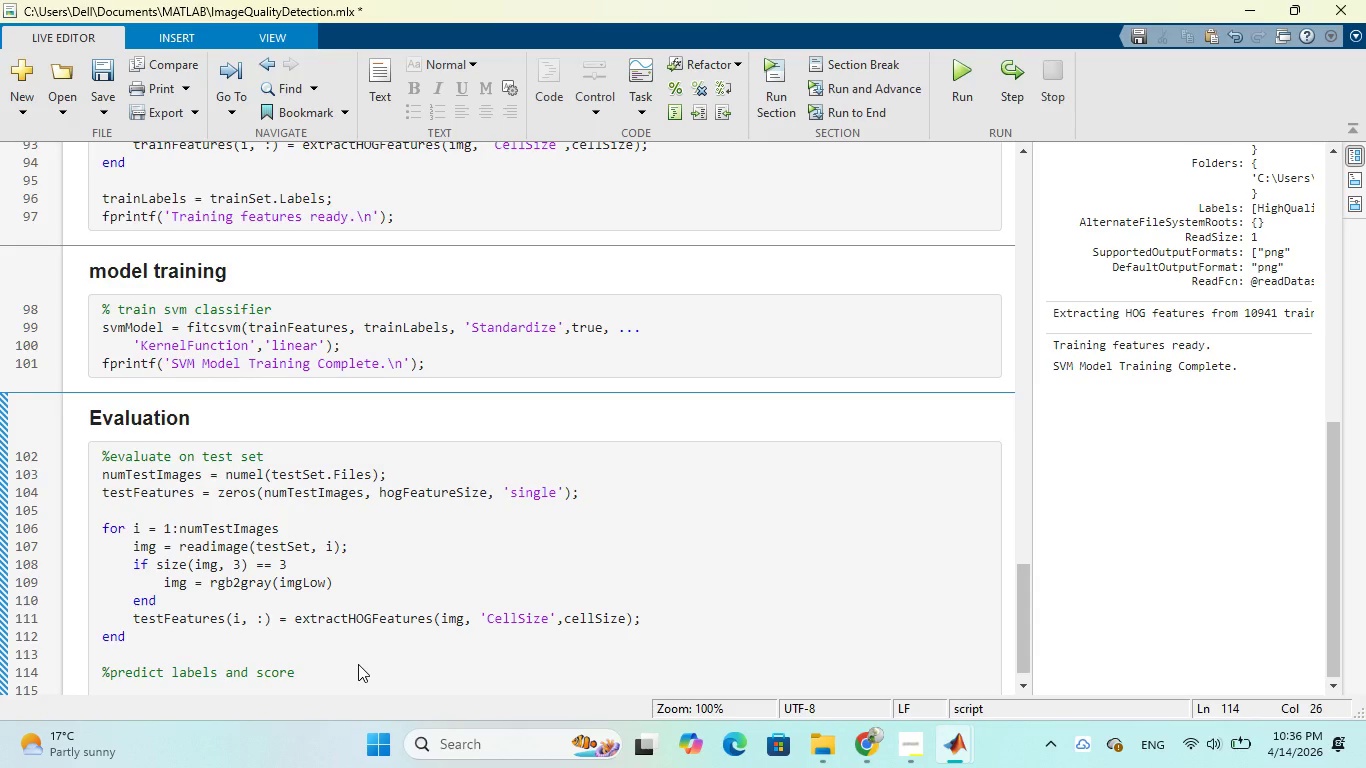 
key(Enter)
 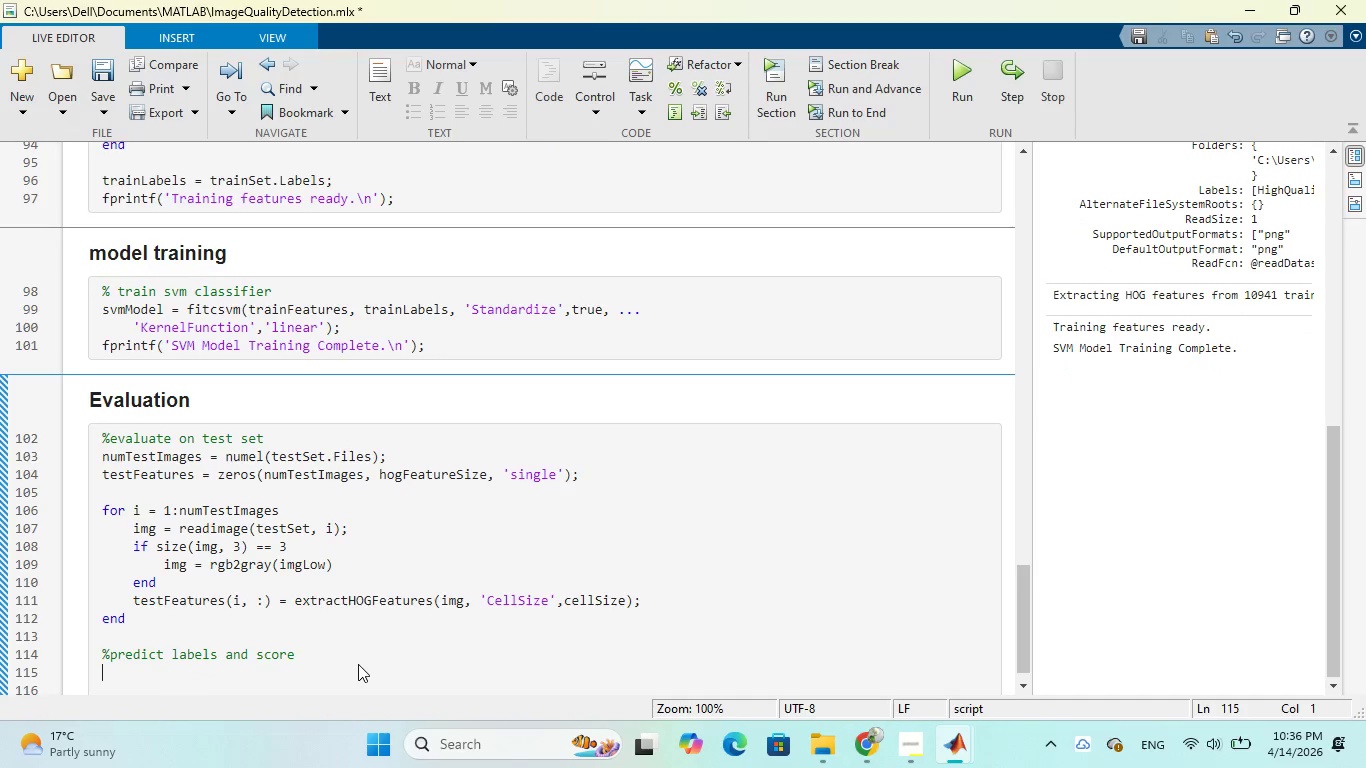 
type( [predictedLabels, score)
 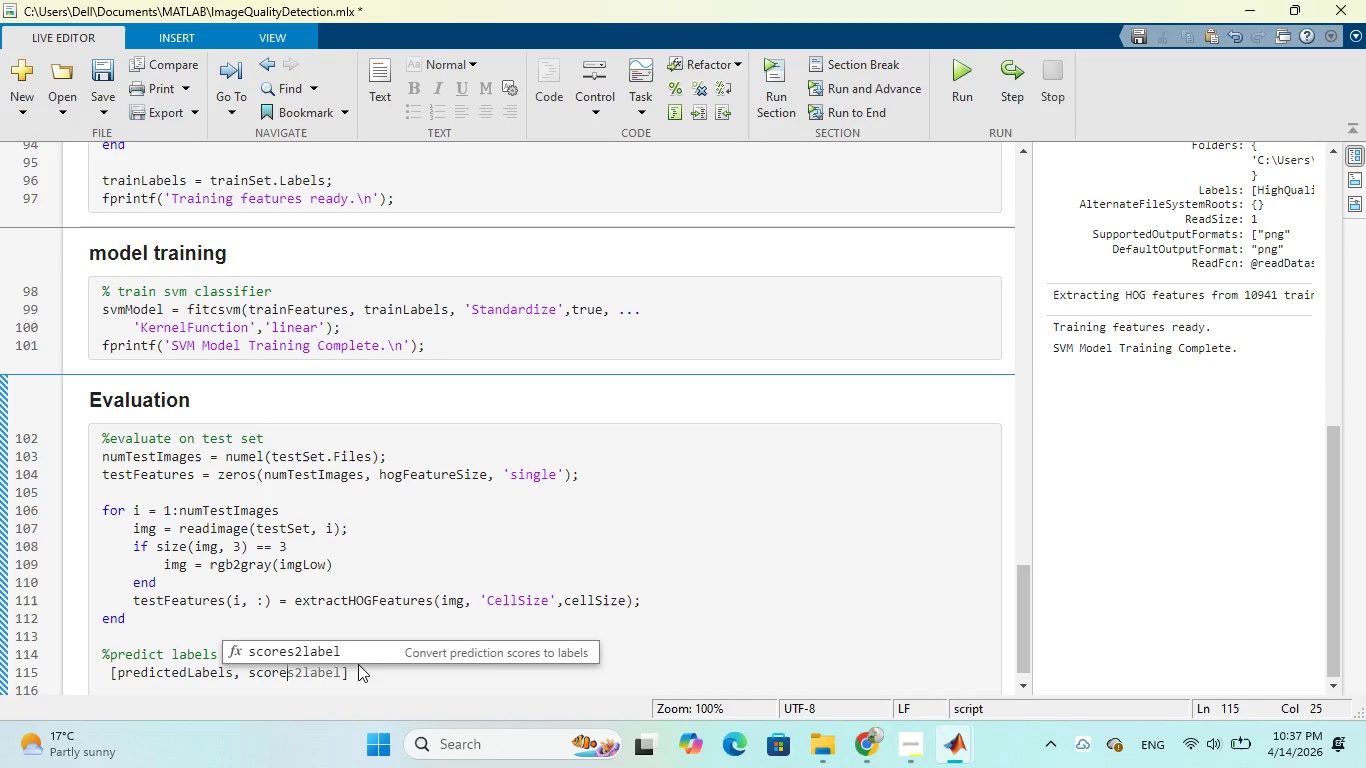 
key(S)
 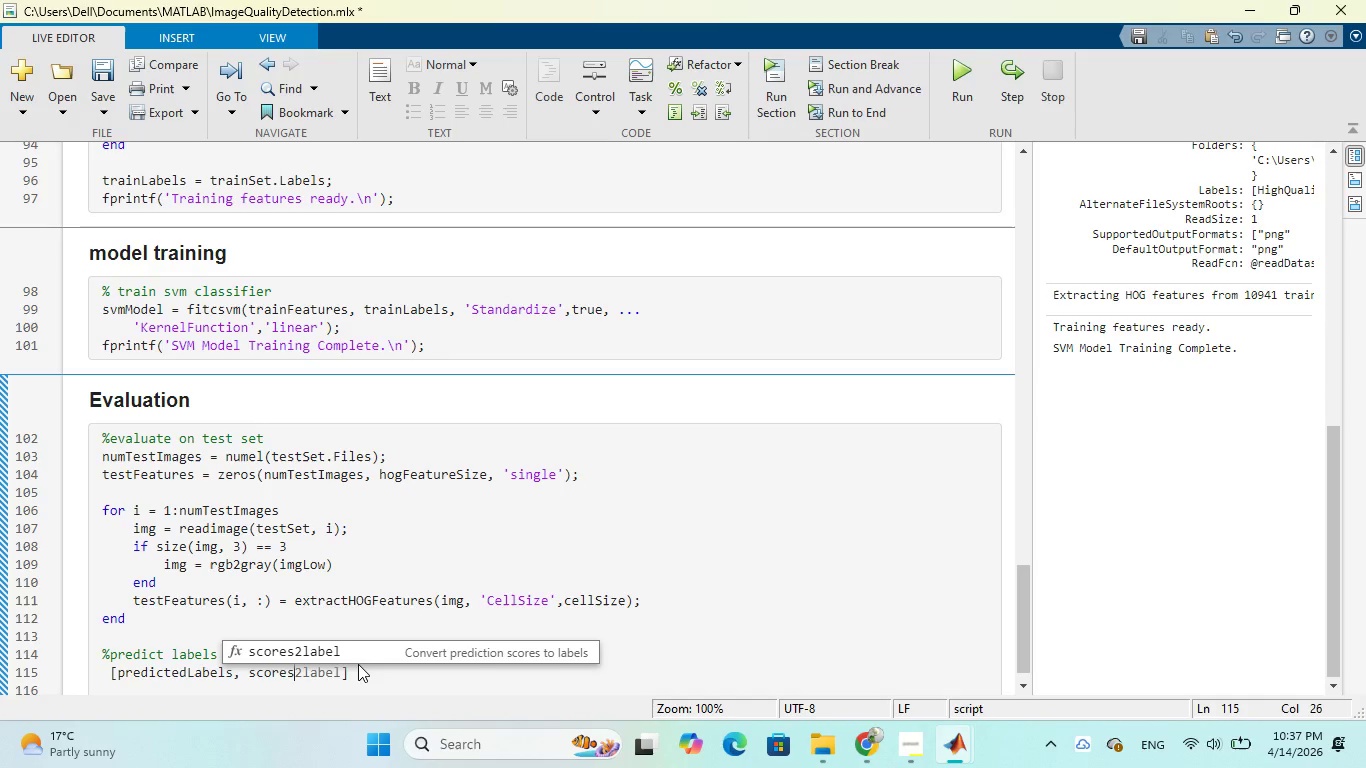 
key(ArrowRight)
 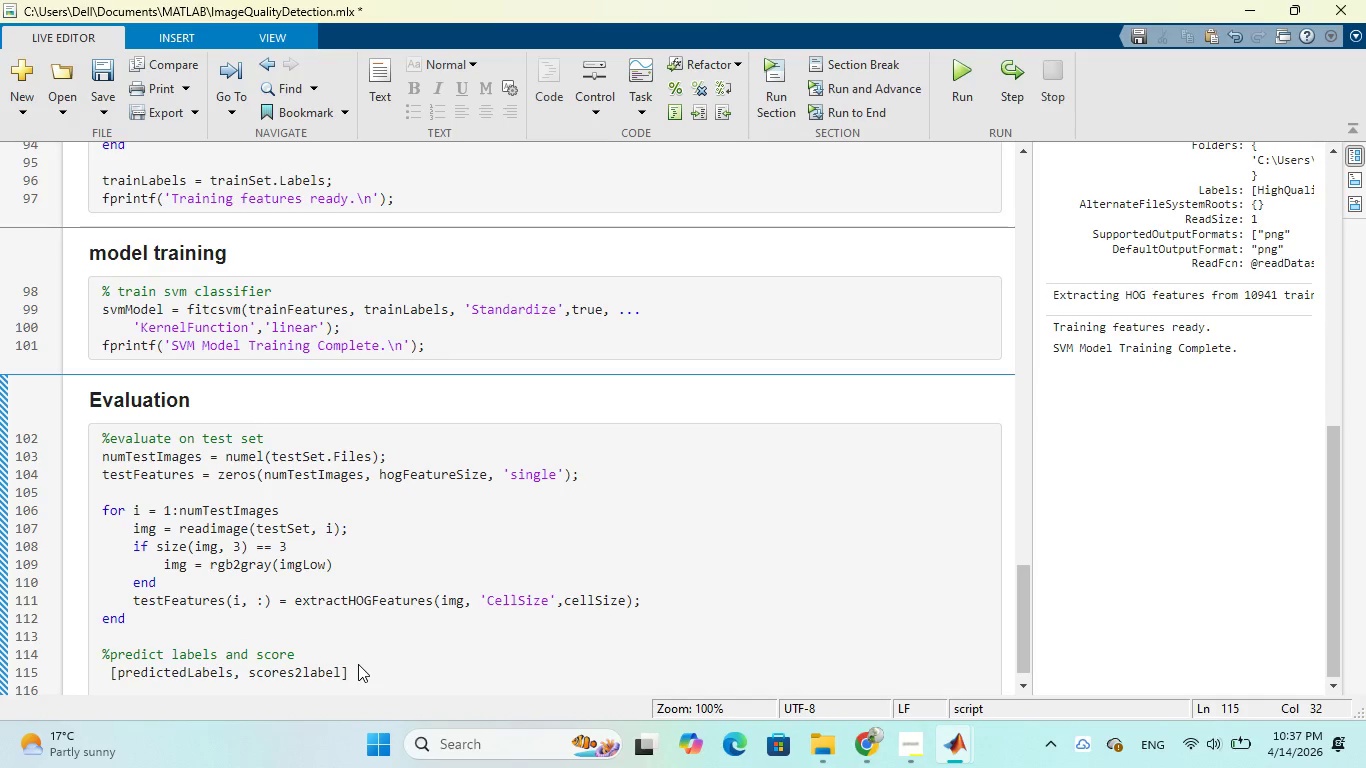 
key(ArrowLeft)
 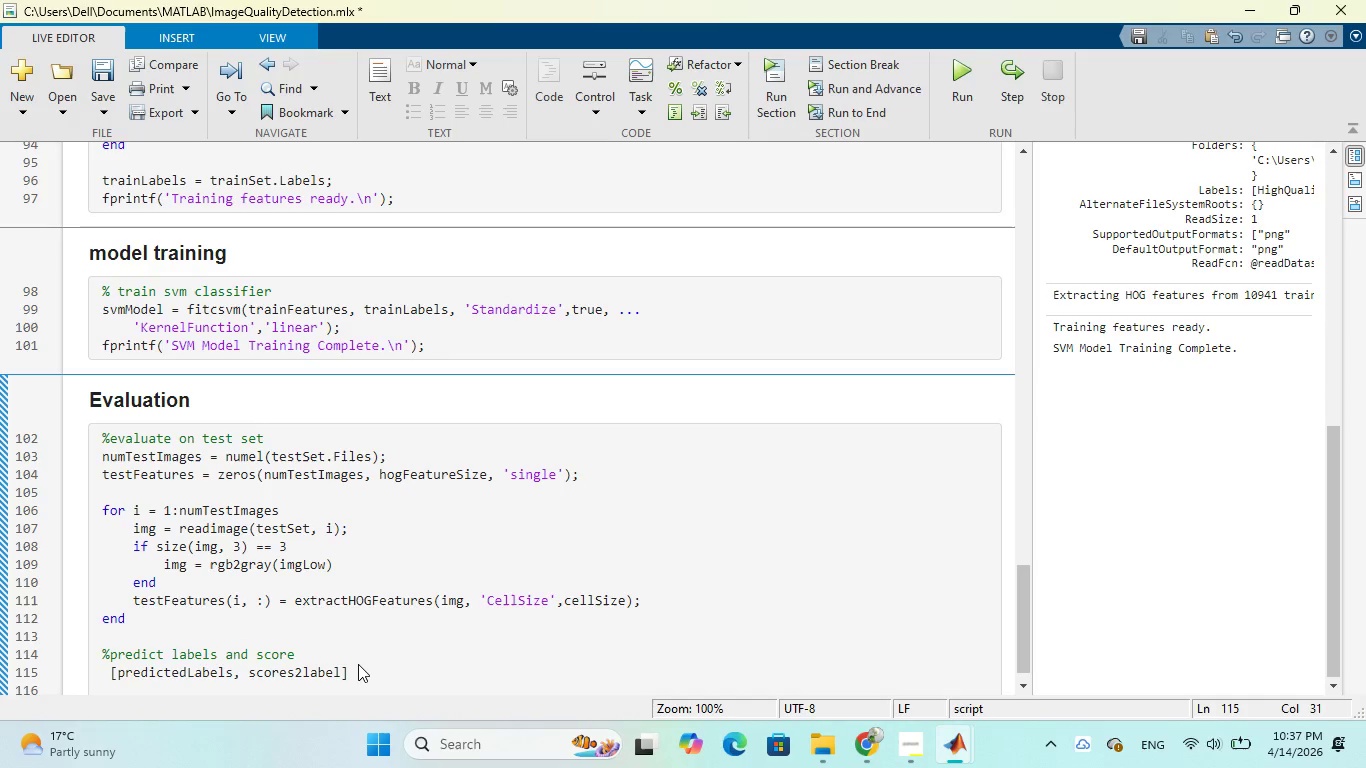 
key(Backspace)
 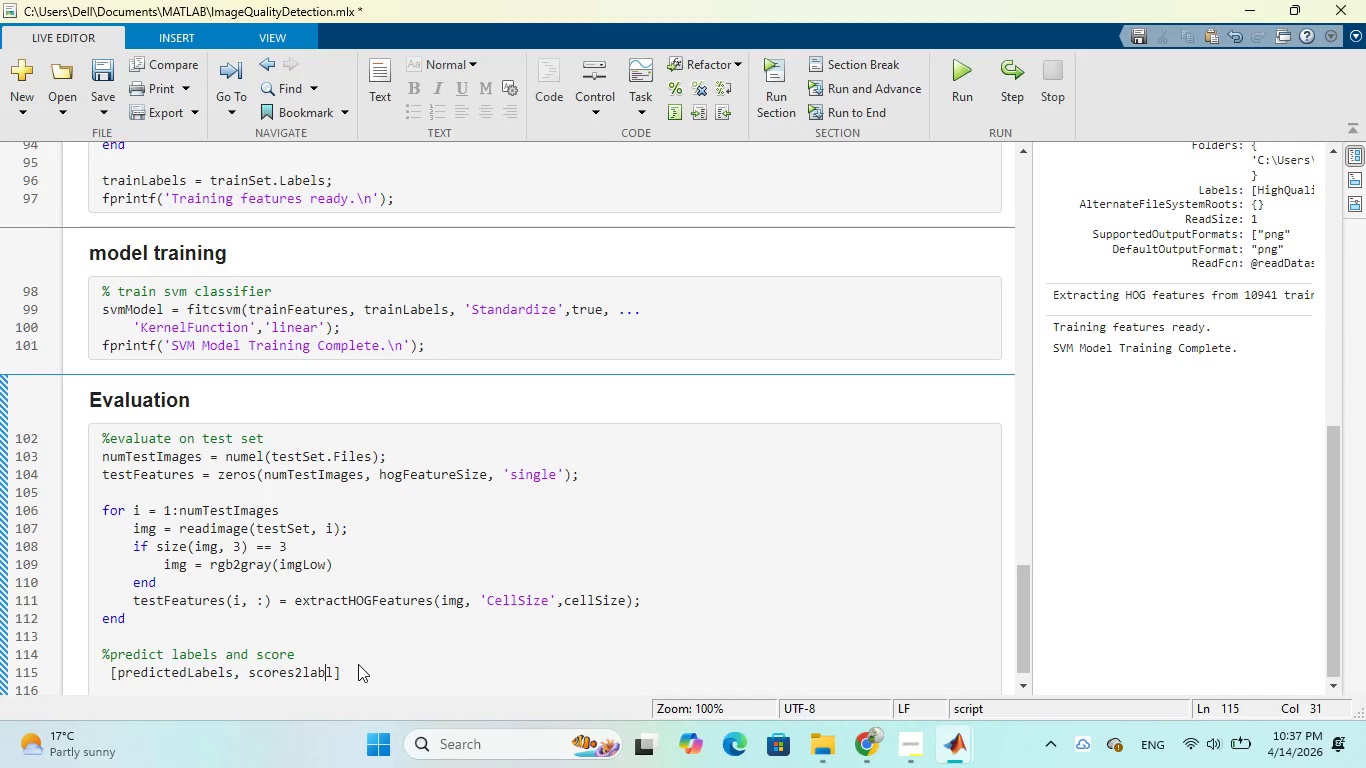 
key(Backspace)
 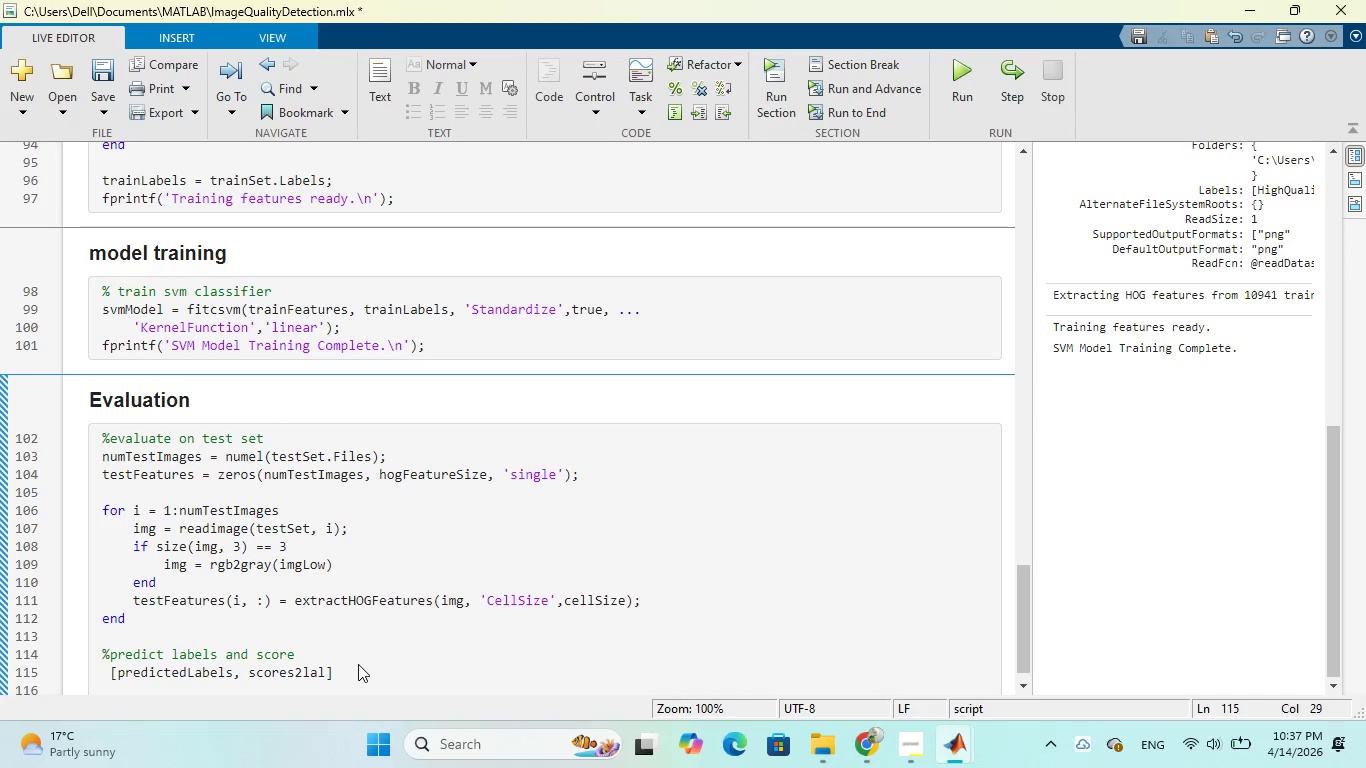 
key(ArrowRight)
 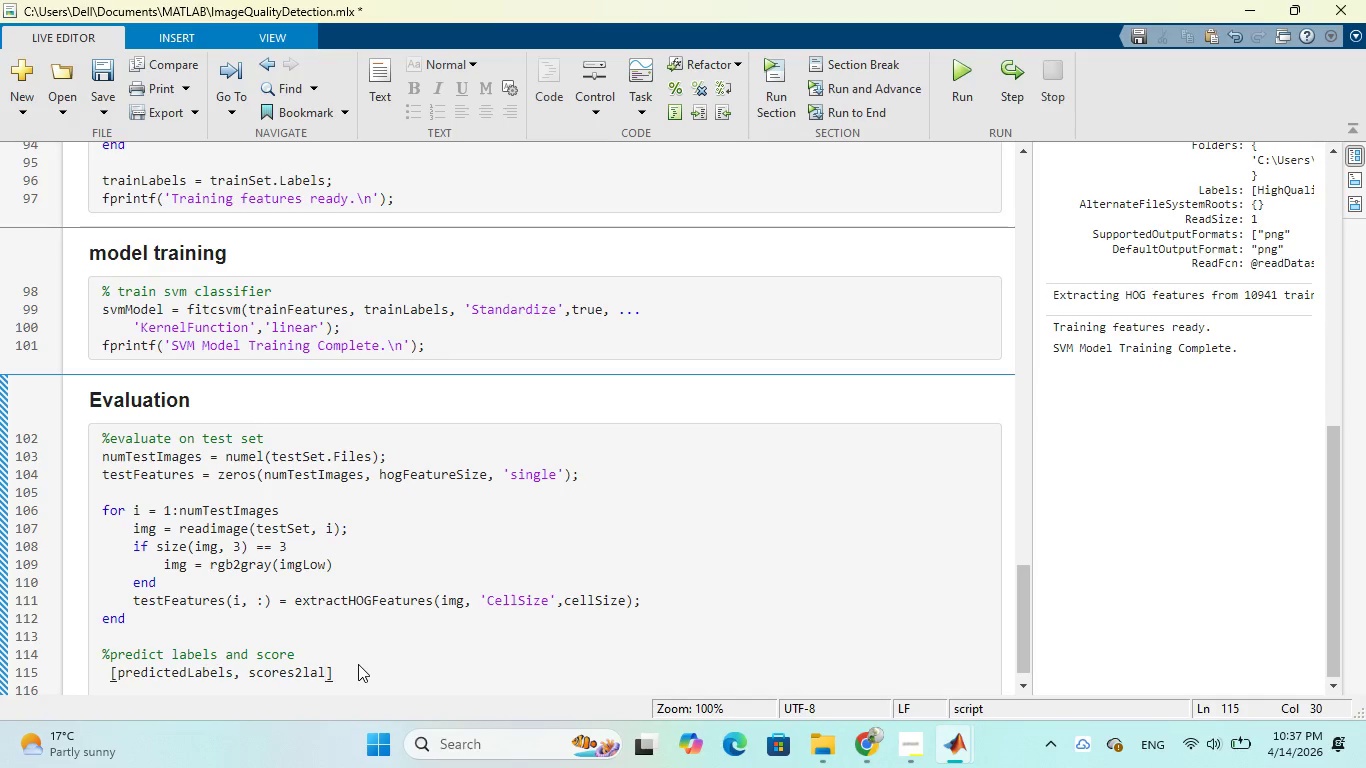 
key(Backspace)
 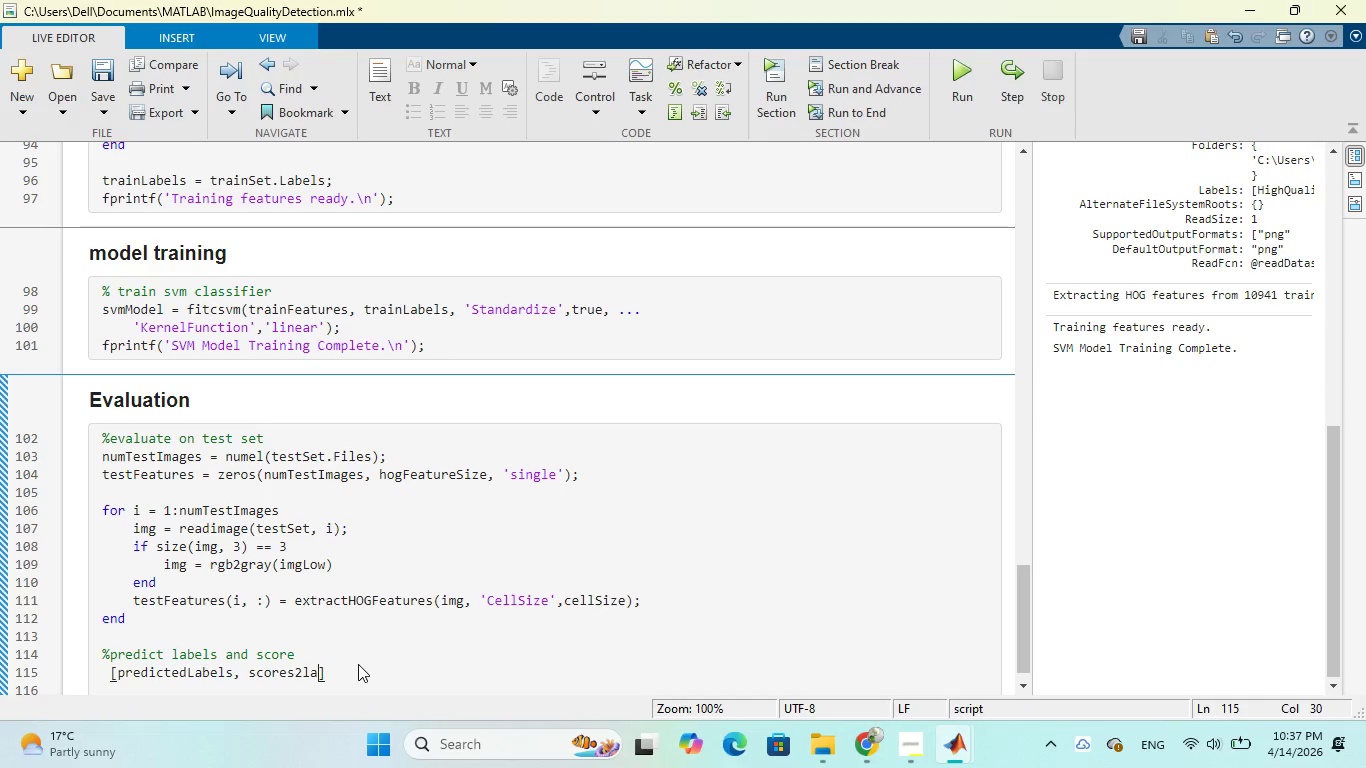 
key(Backspace)
 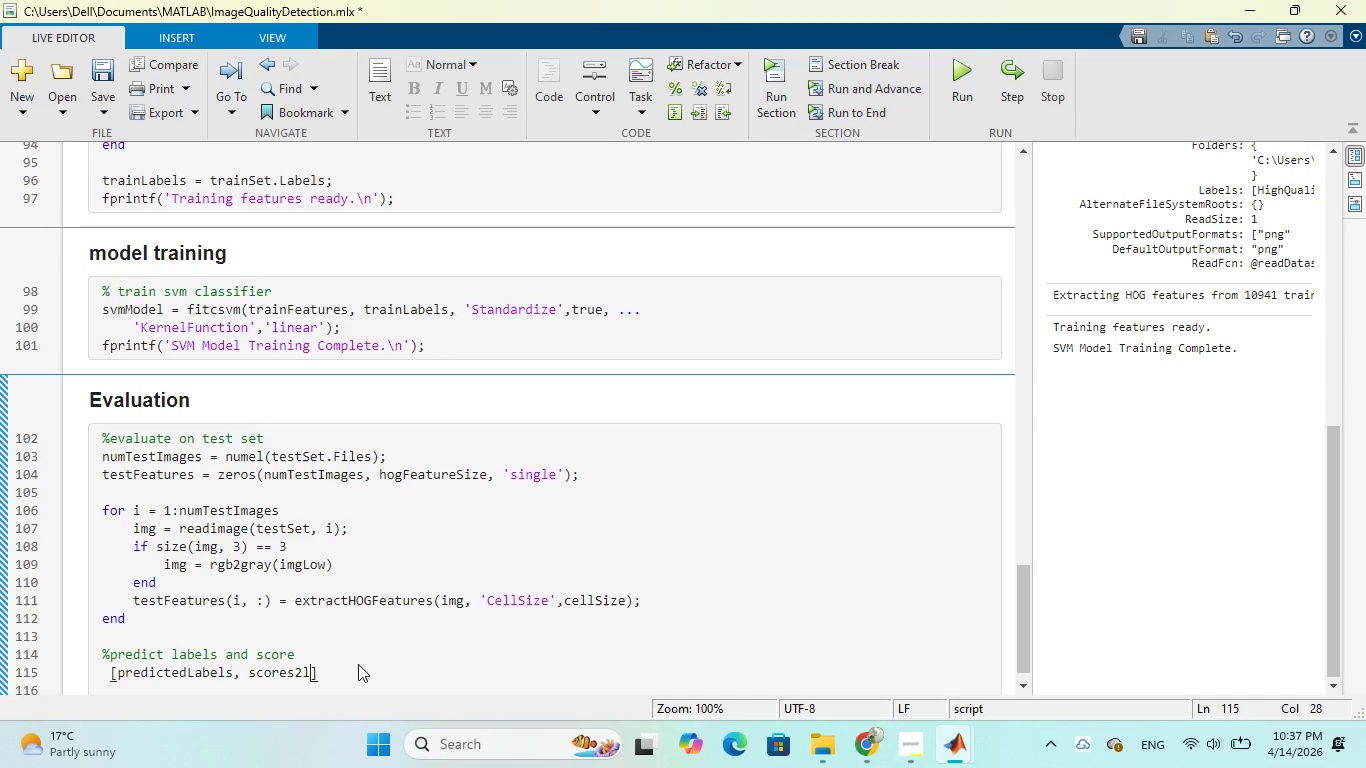 
key(Backspace)
 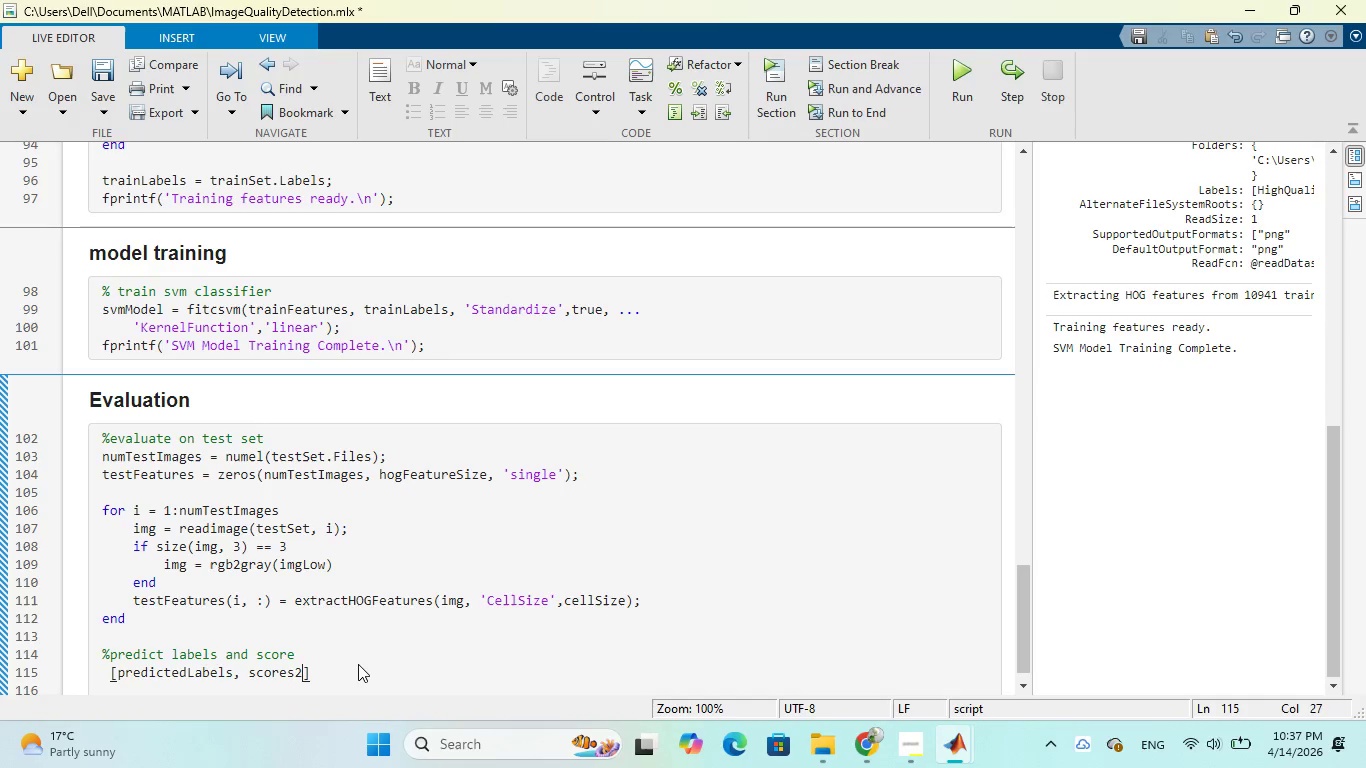 
key(Backspace)
 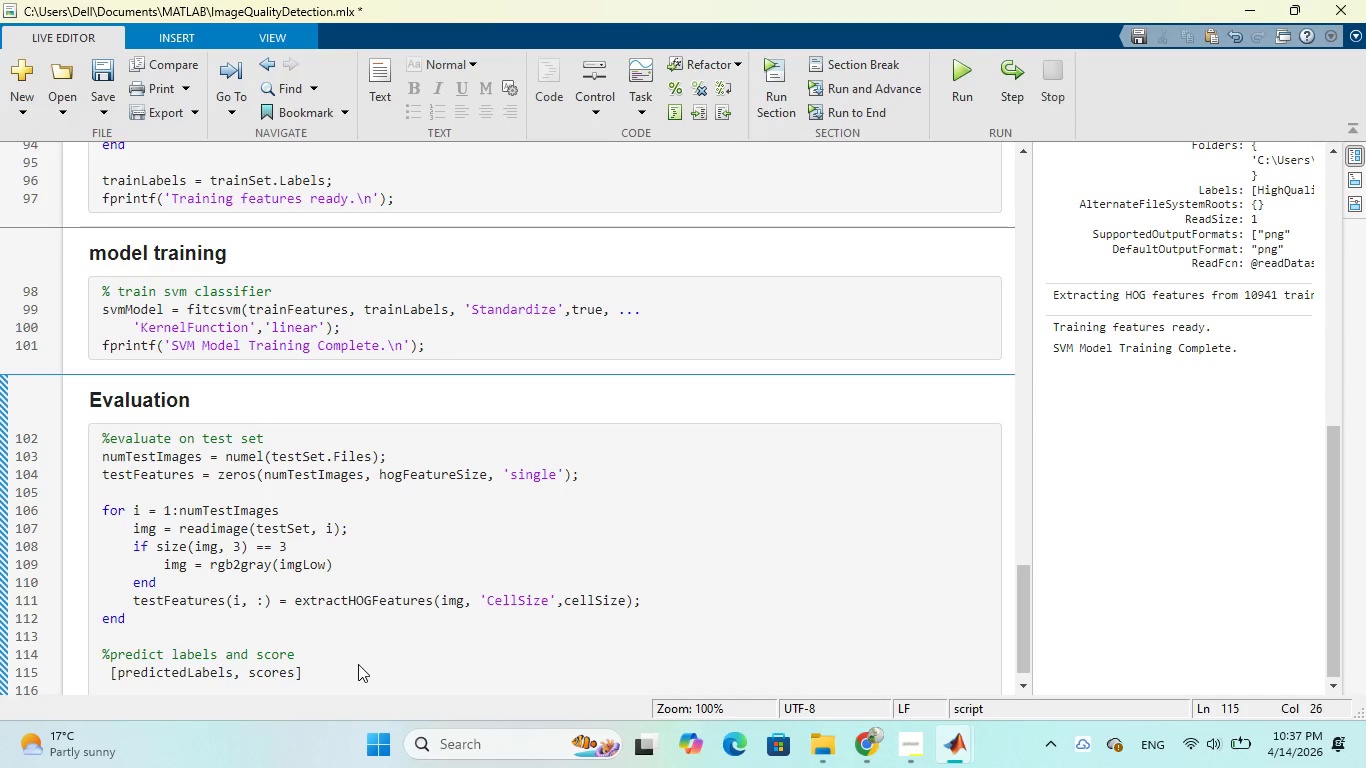 
key(ArrowRight)
 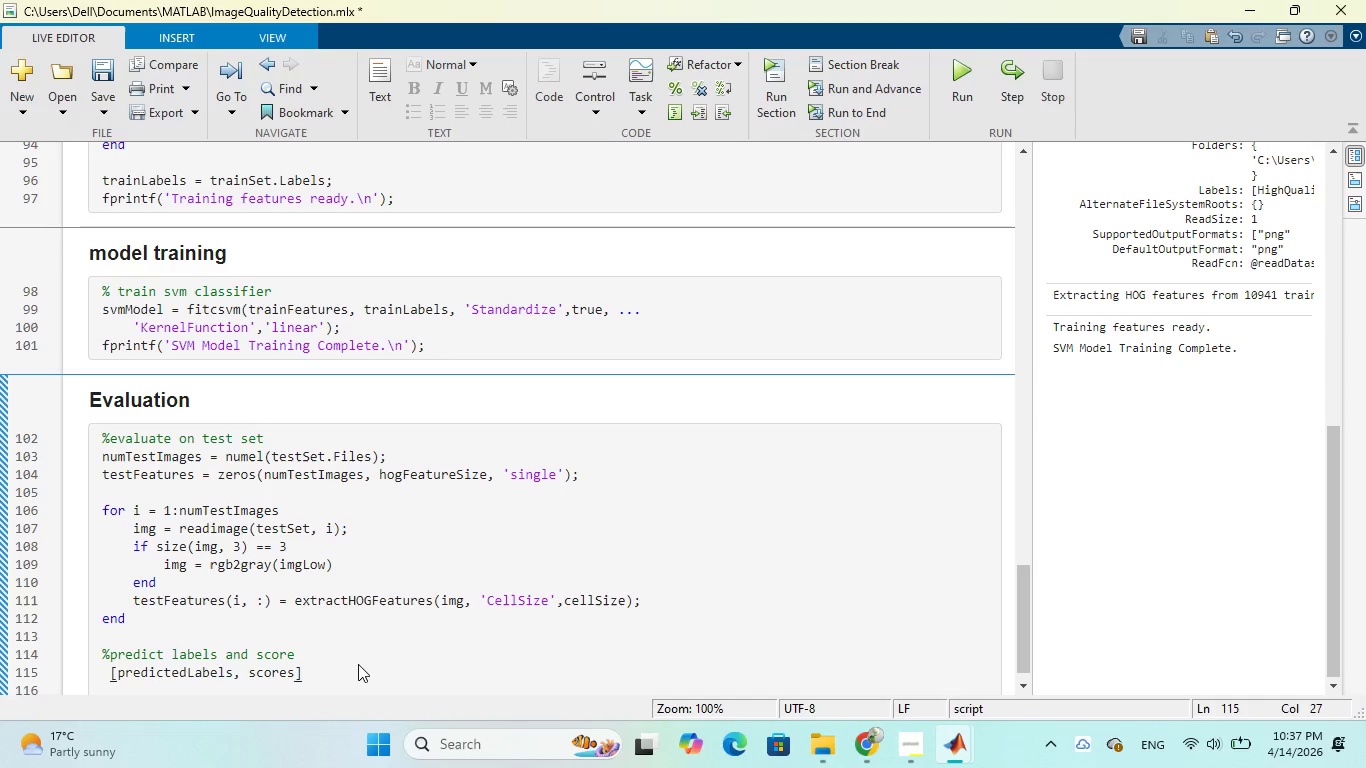 
type( = predict(svmMoel)
 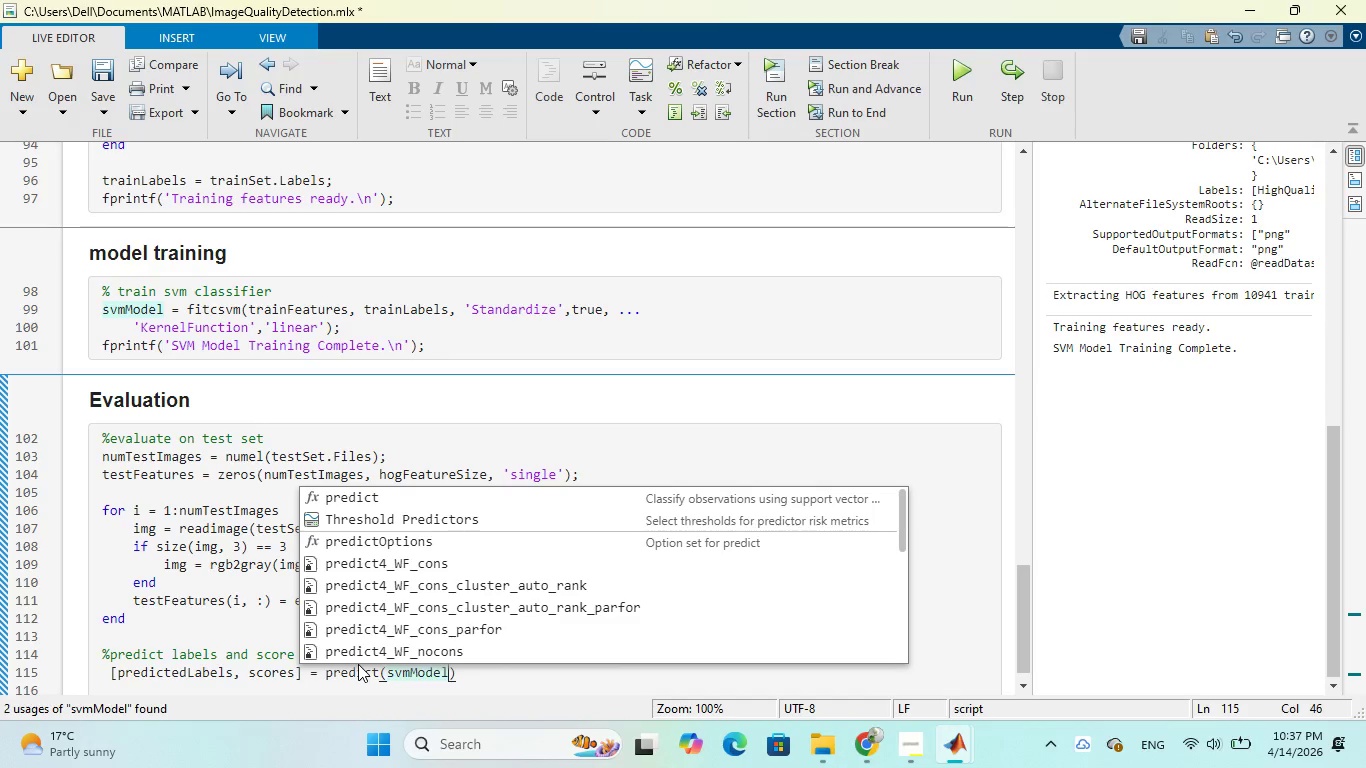 
wait(8.44)
 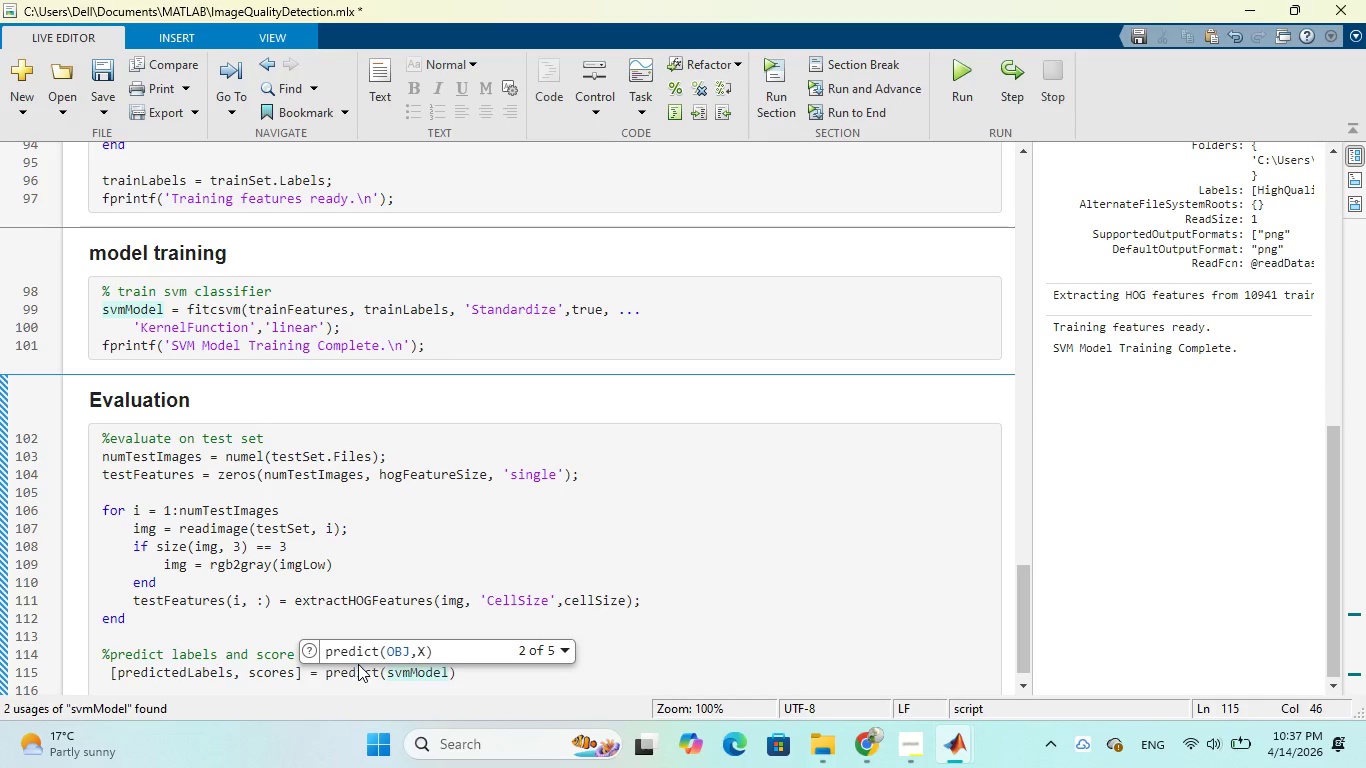 
key(Comma)
 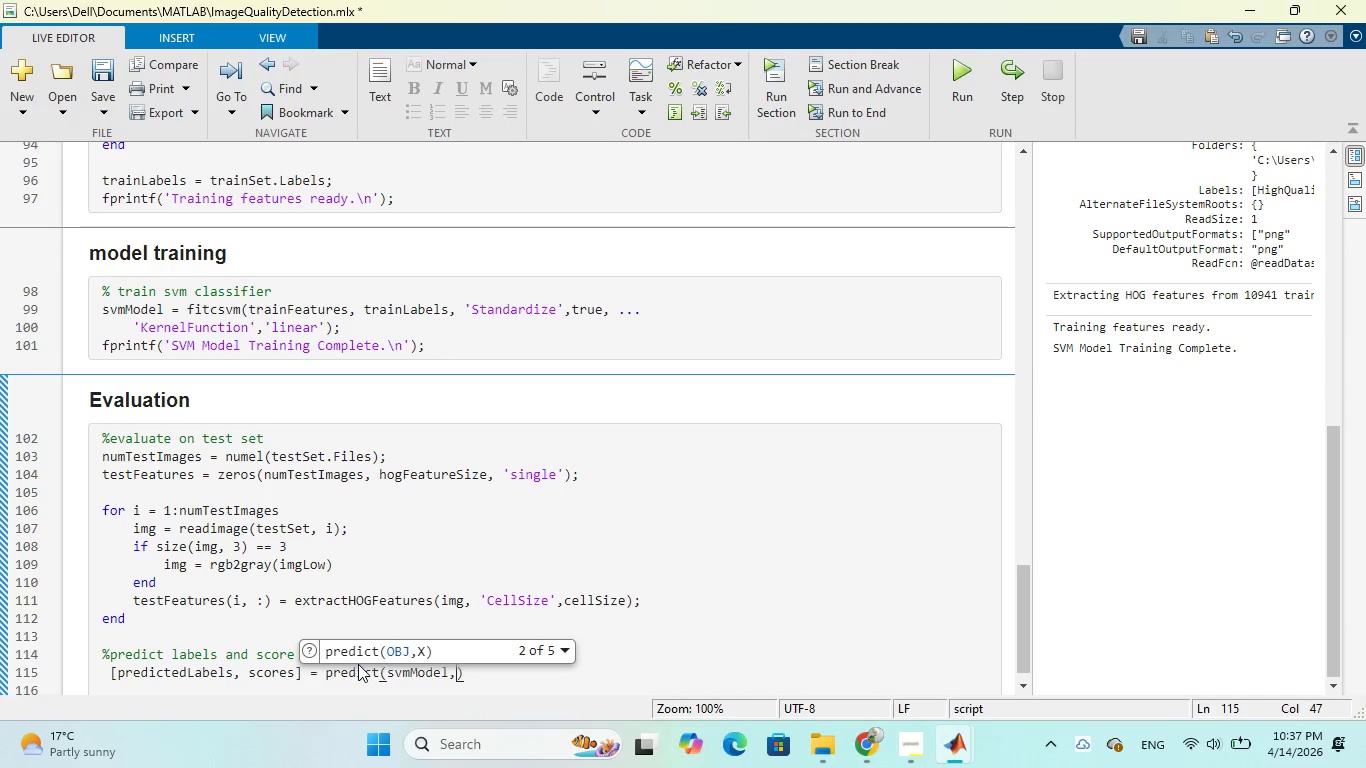 
key(Space)
 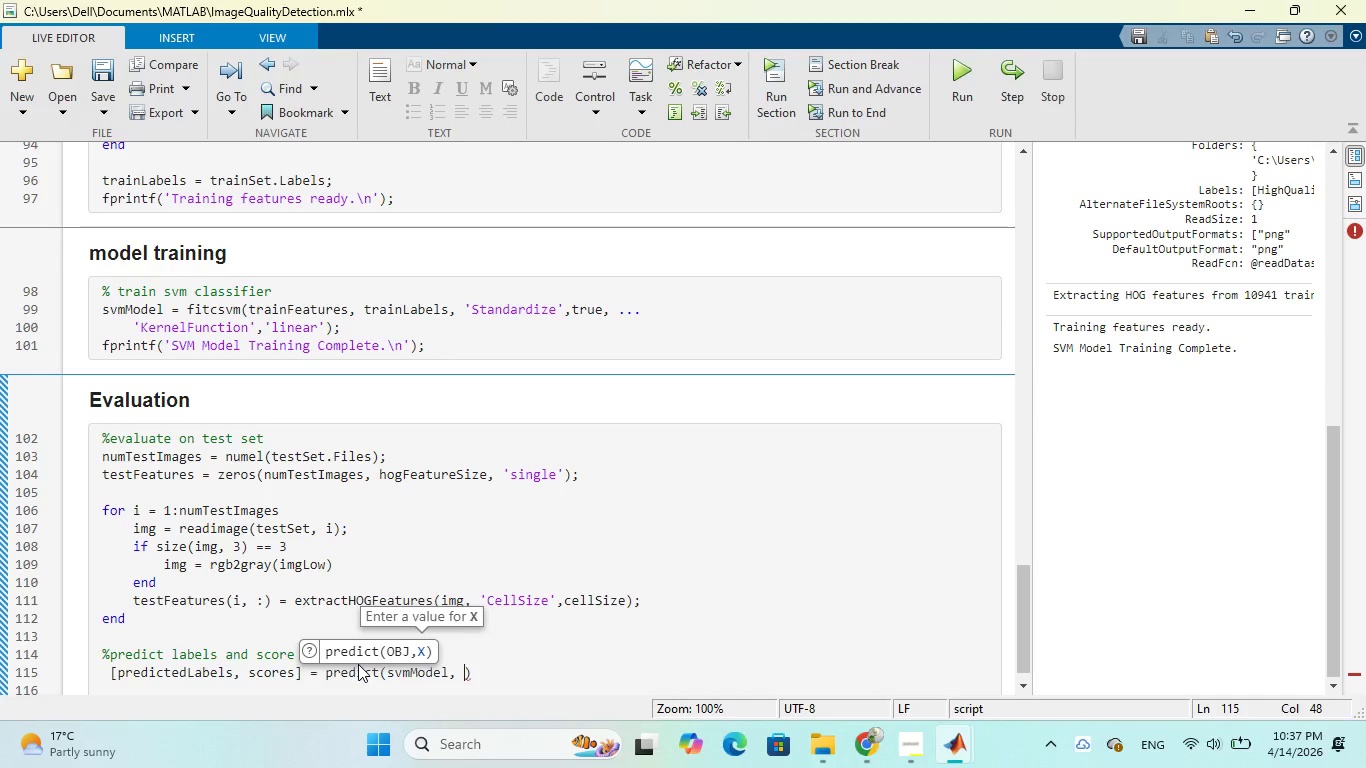 
wait(5.03)
 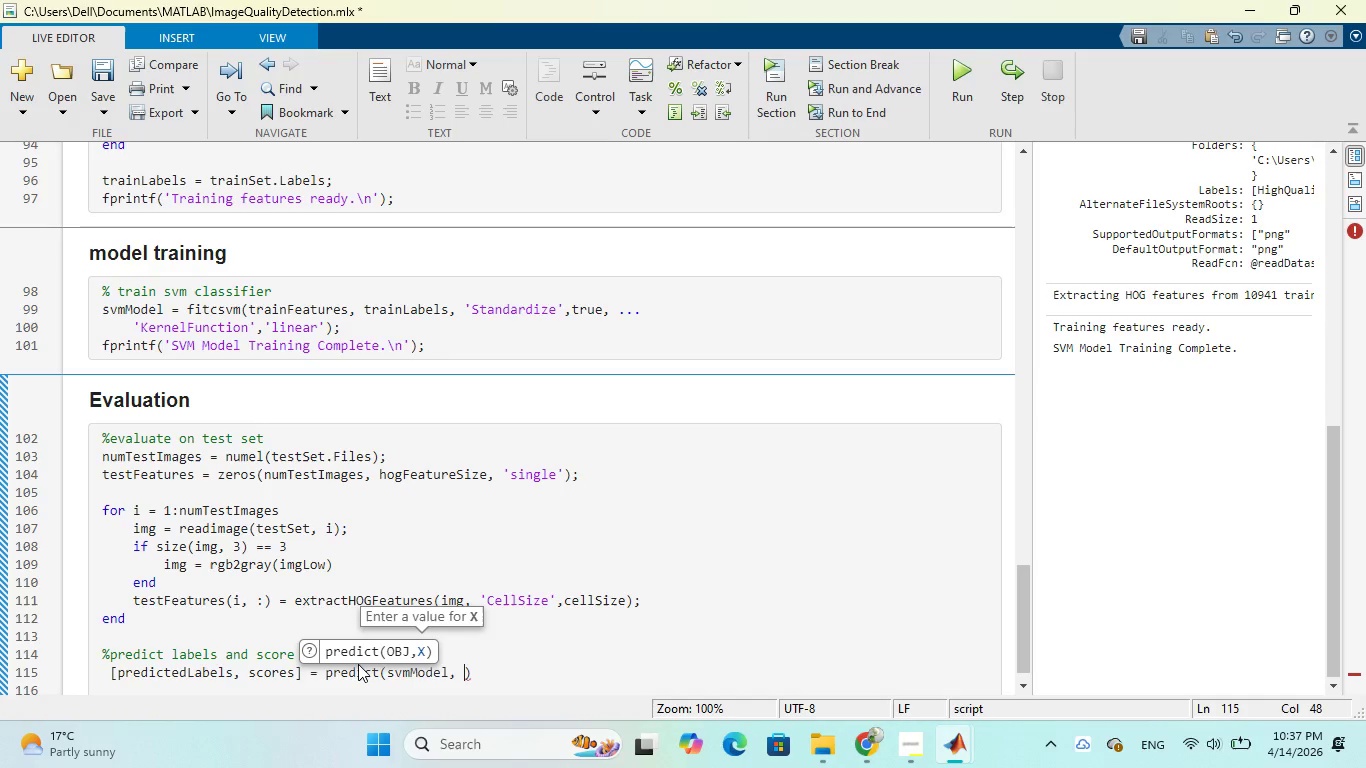 
type(test)
key(Tab)
 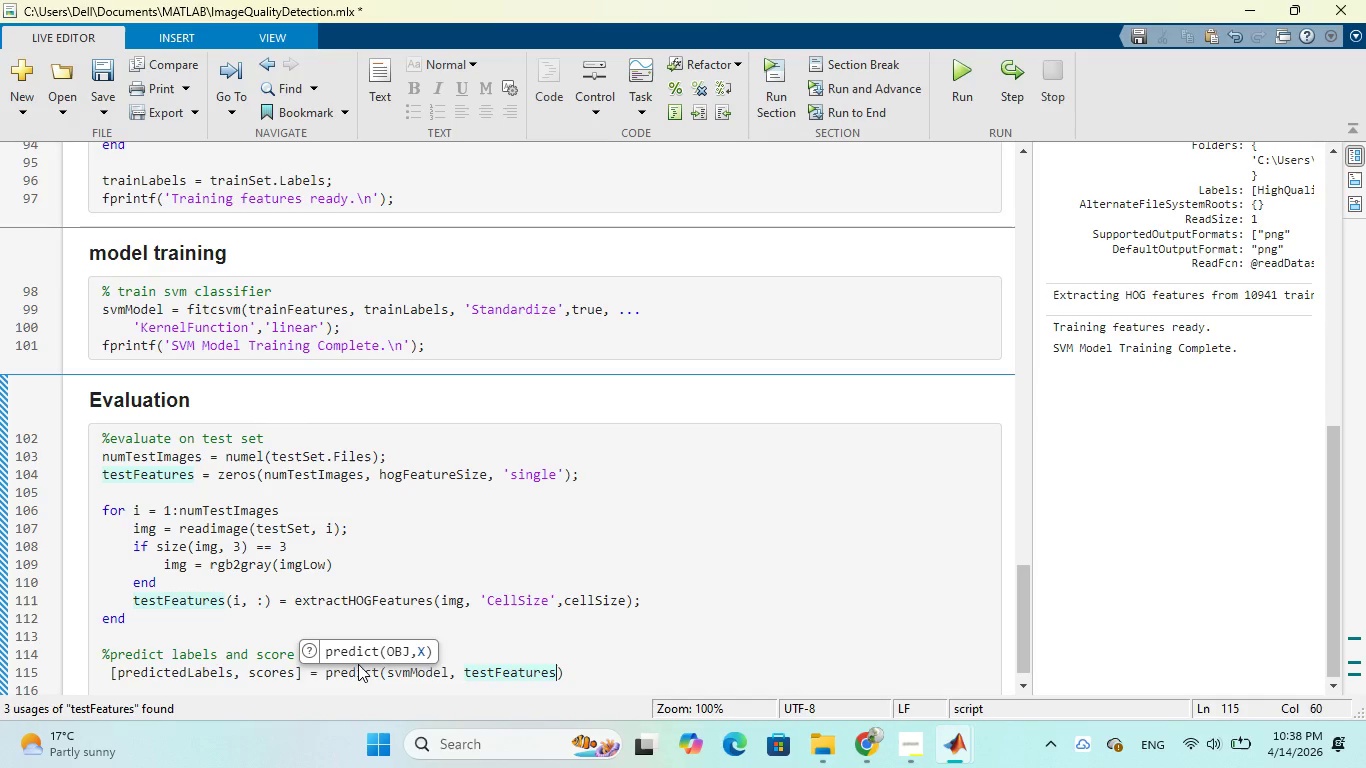 
key(ArrowRight)
 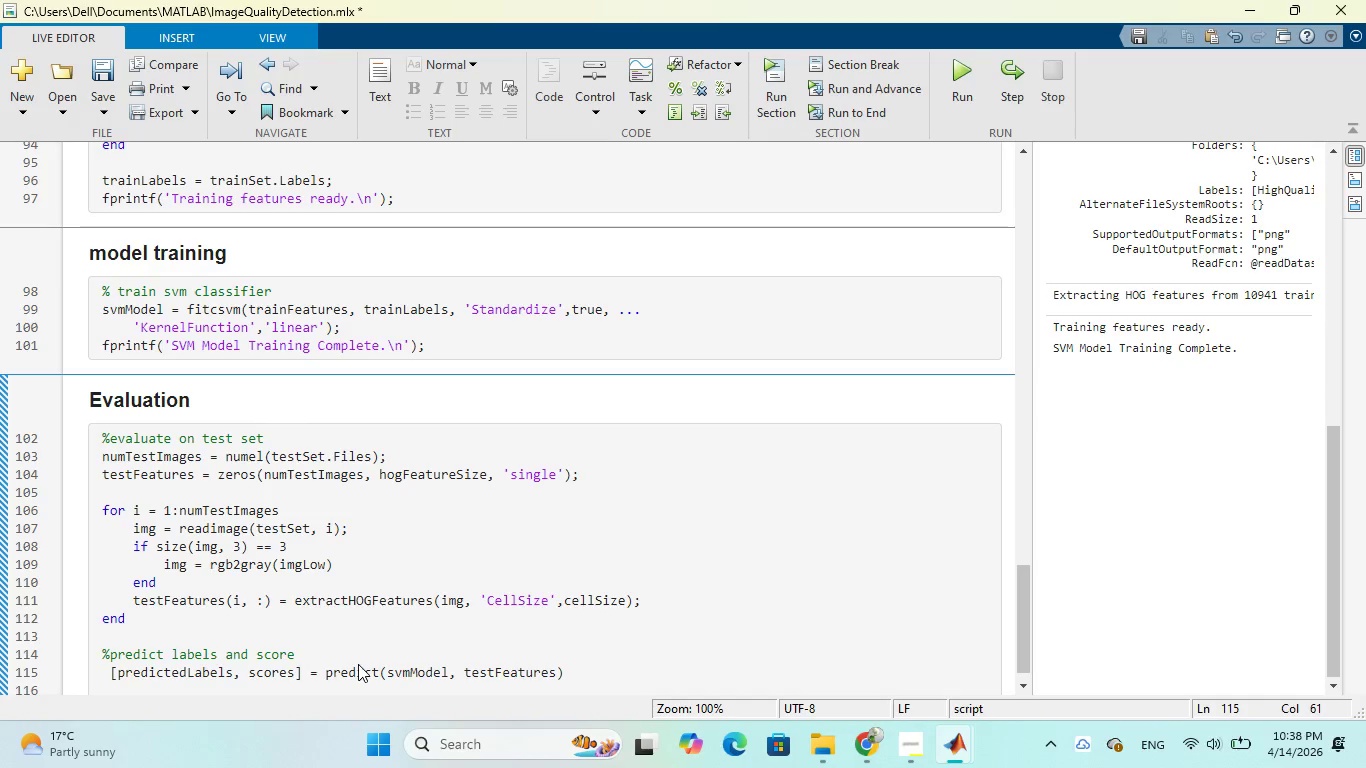 
key(Semicolon)
 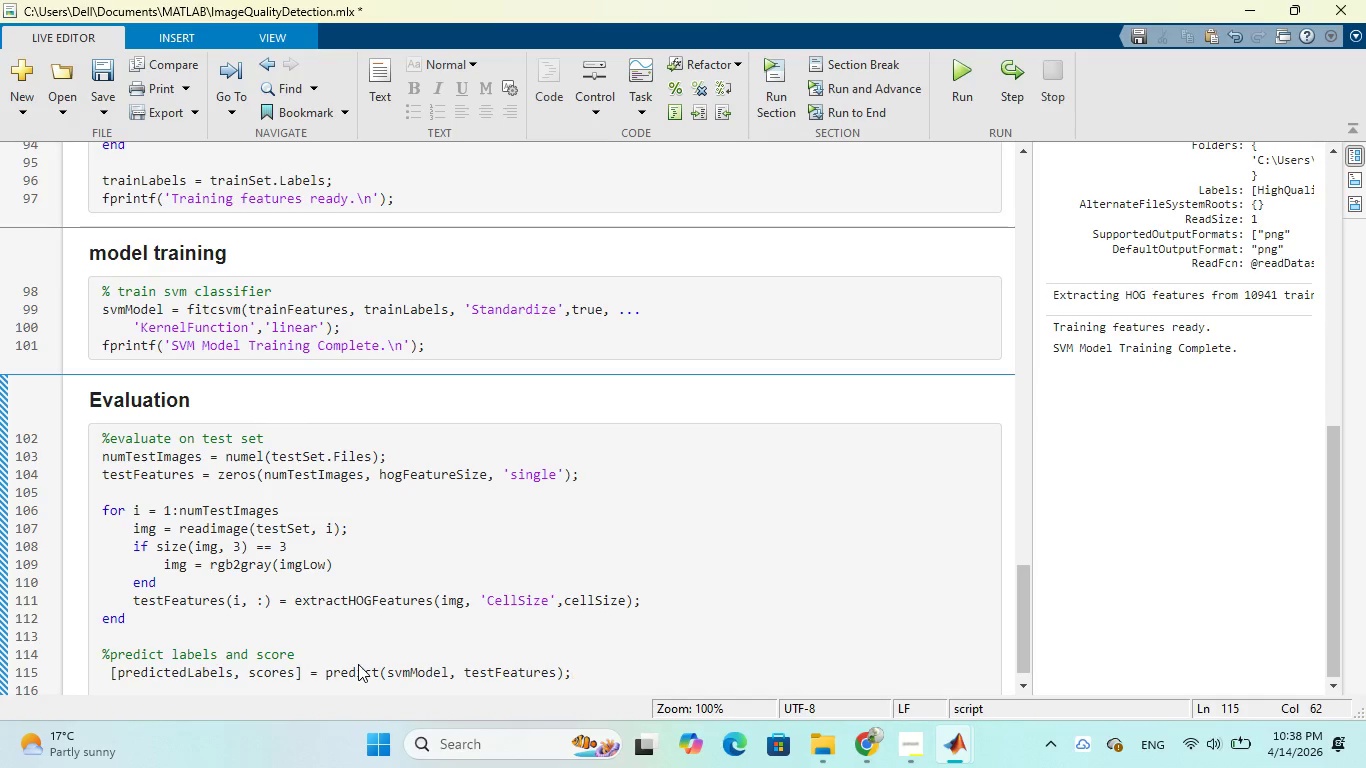 
key(Enter)
 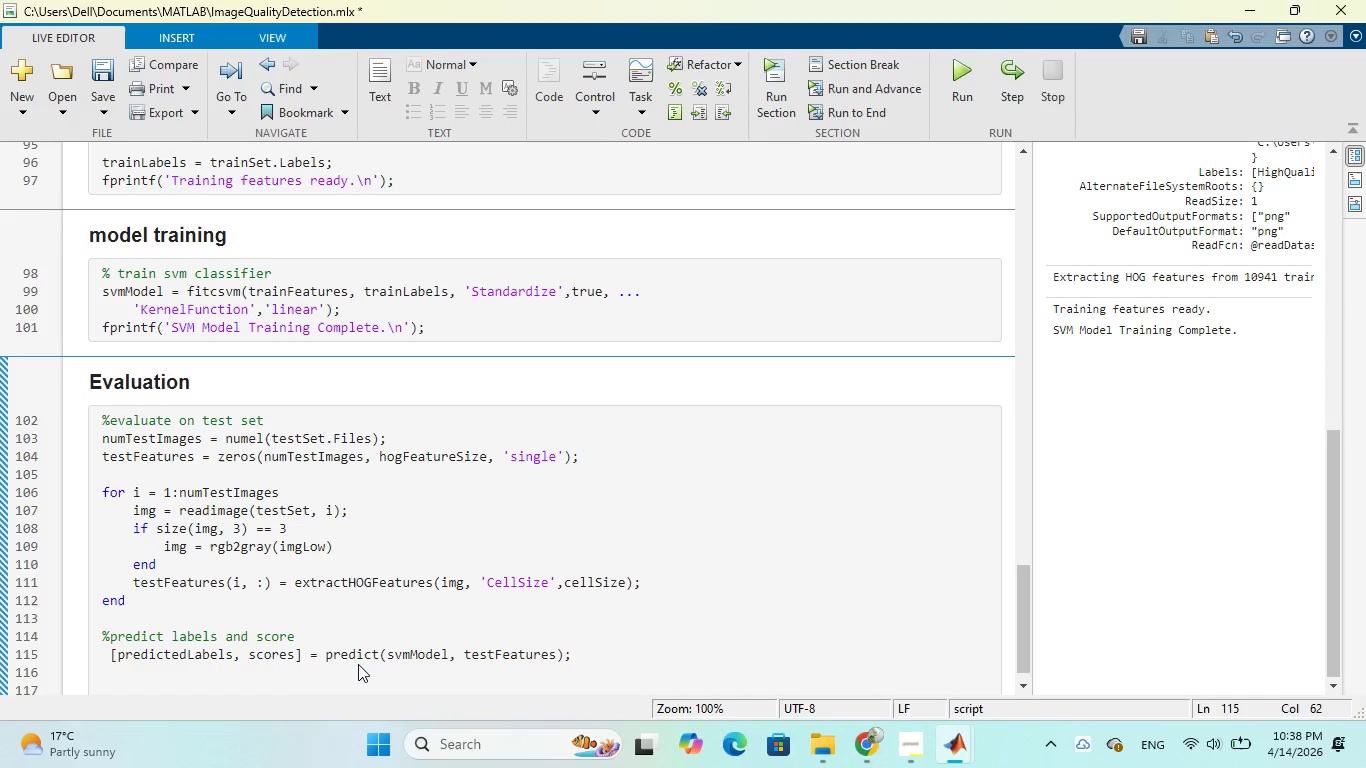 
wait(5.86)
 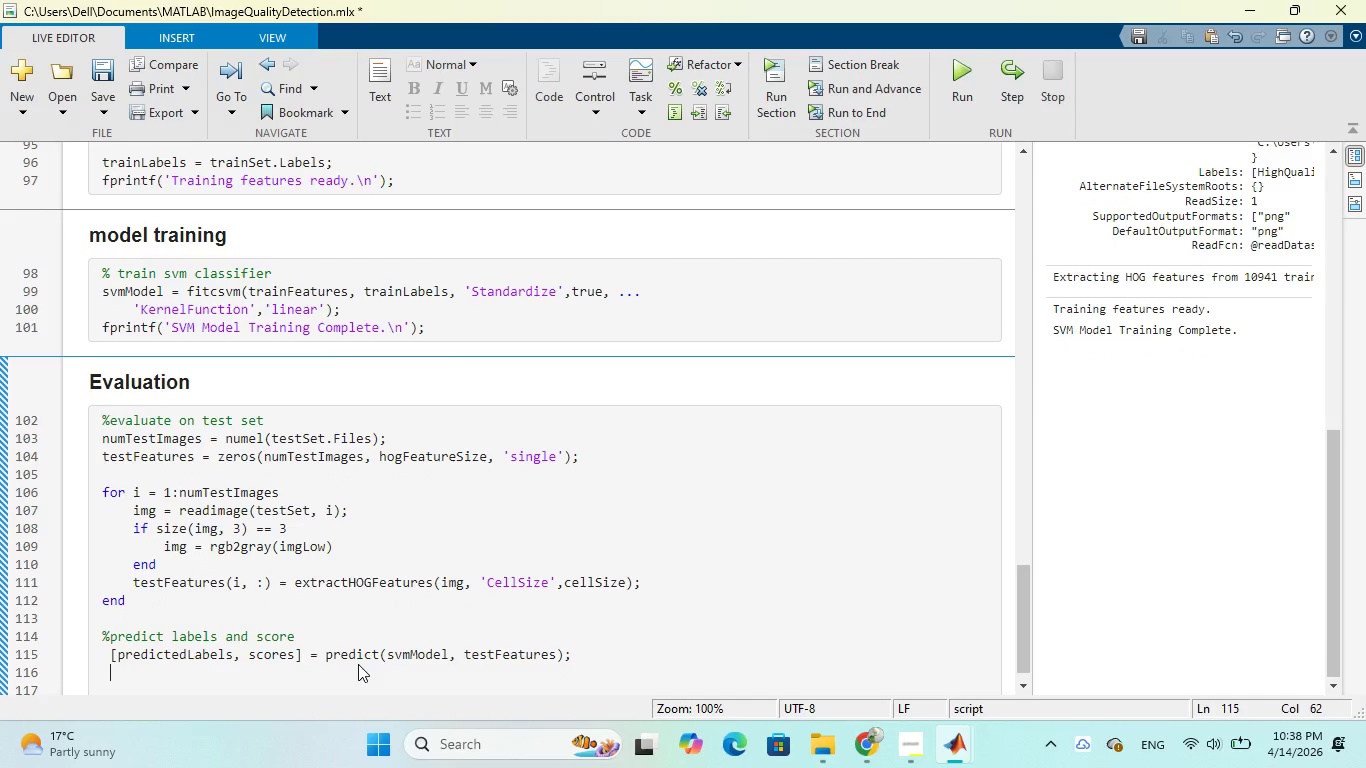 
type(testLabels = testSet.LABELS;)
 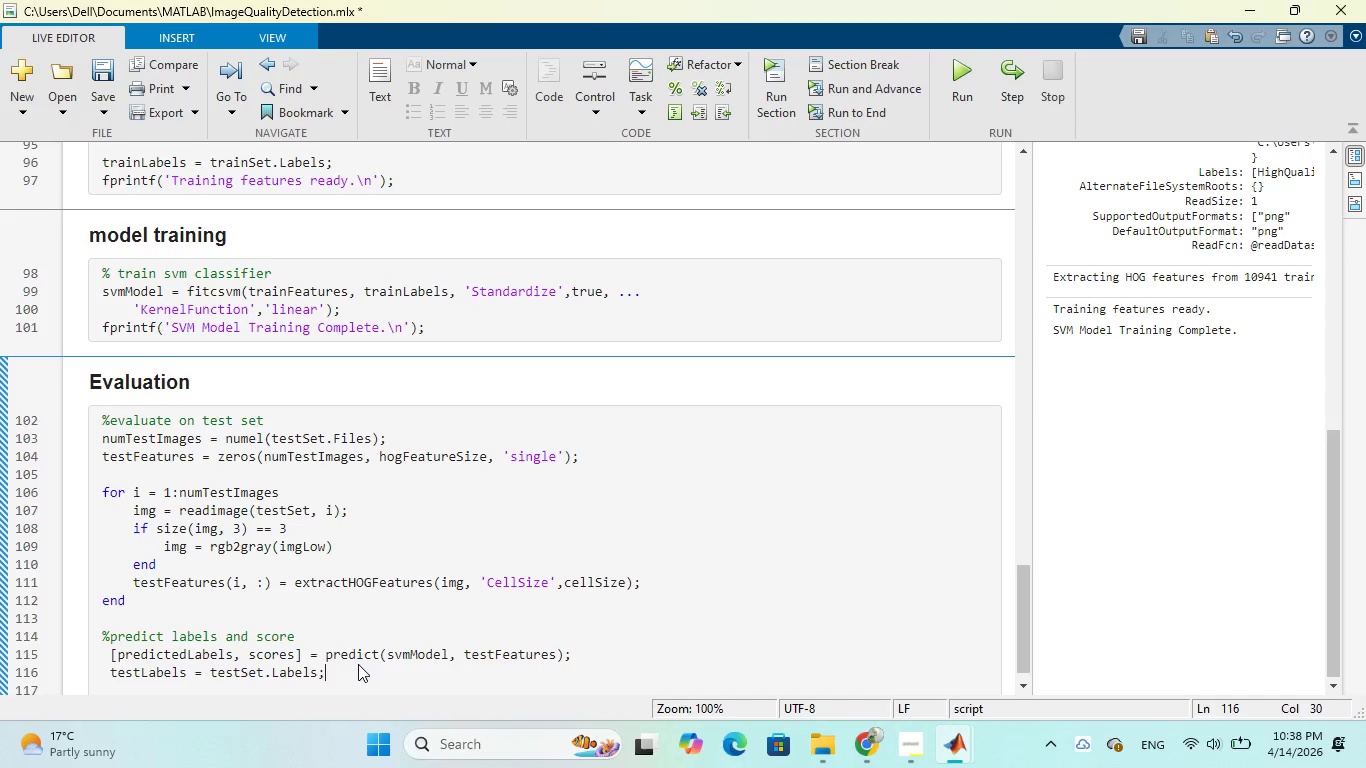 
hold_key(key=CapsLock, duration=0.41)
 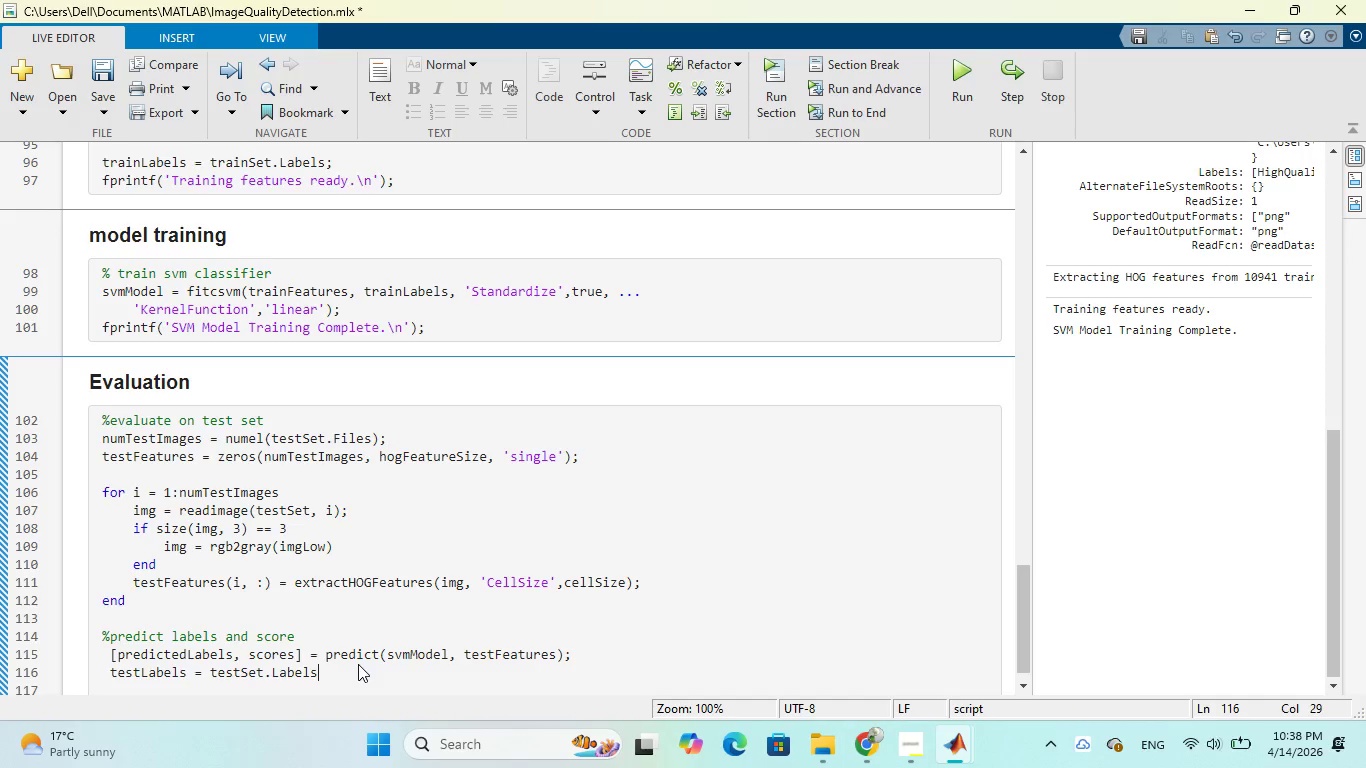 
key(Enter)
 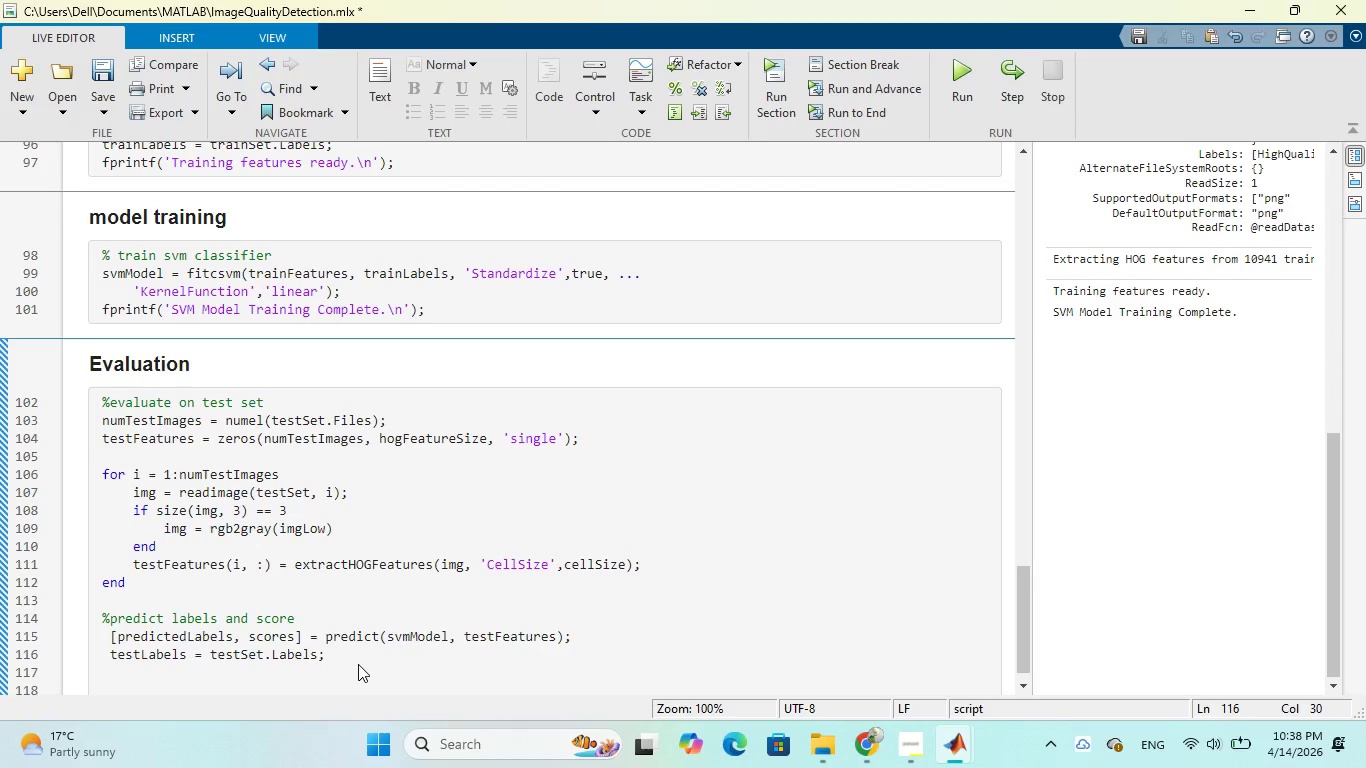 
wait(7.61)
 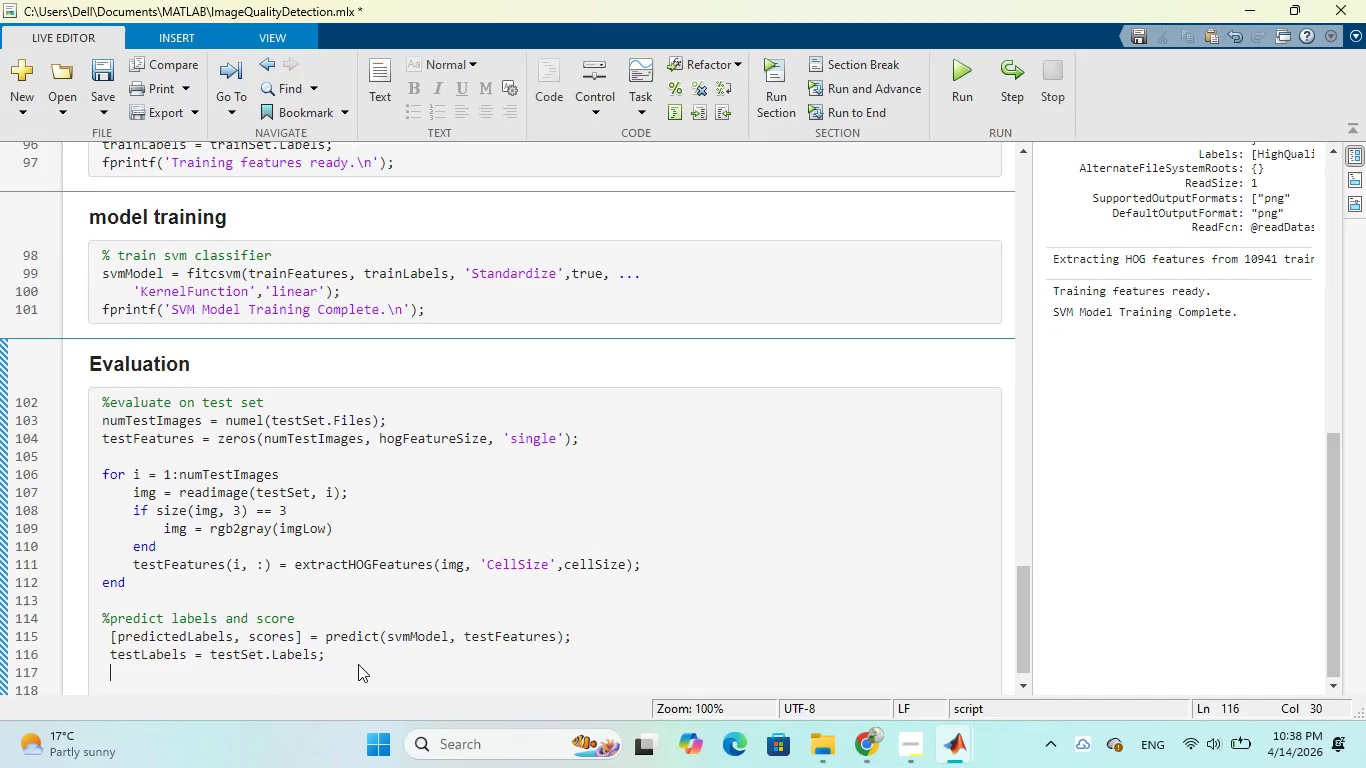 
key(Enter)
 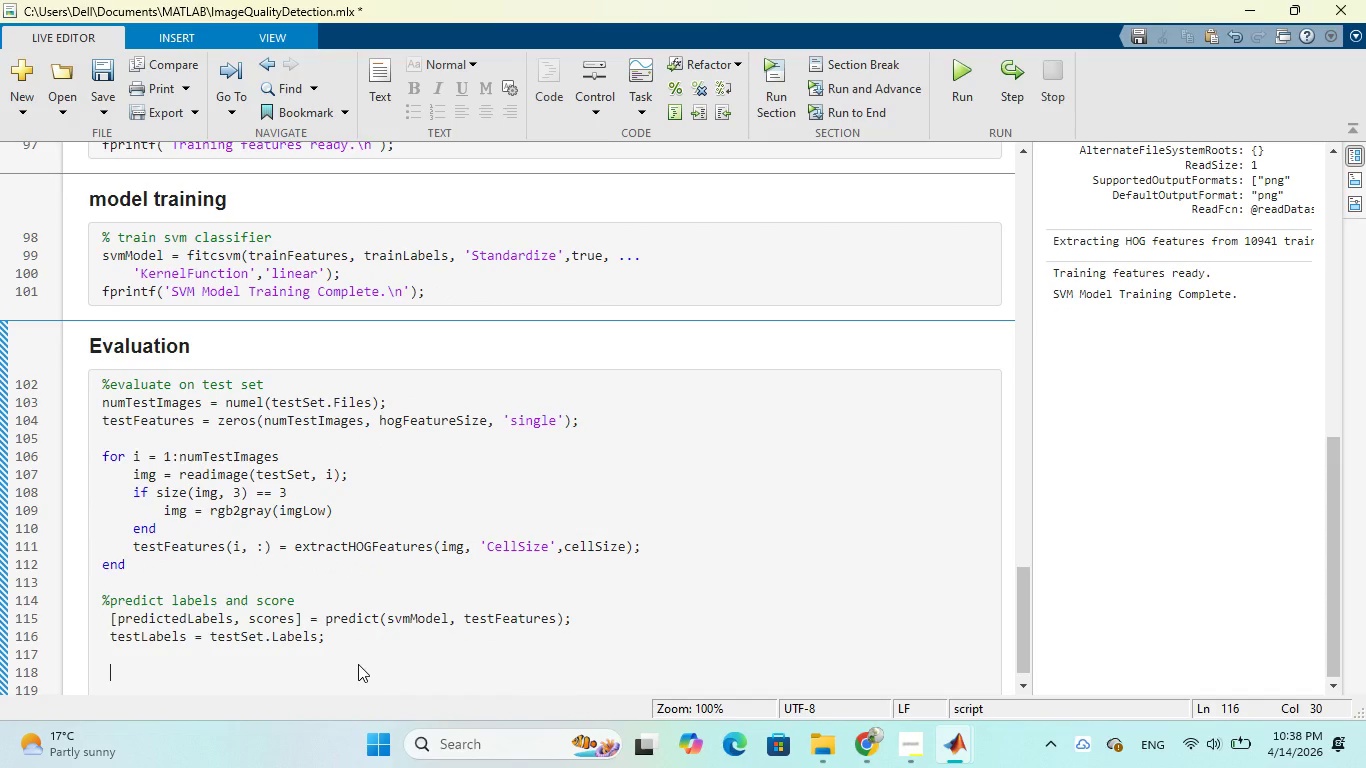 
type(% visualize)
 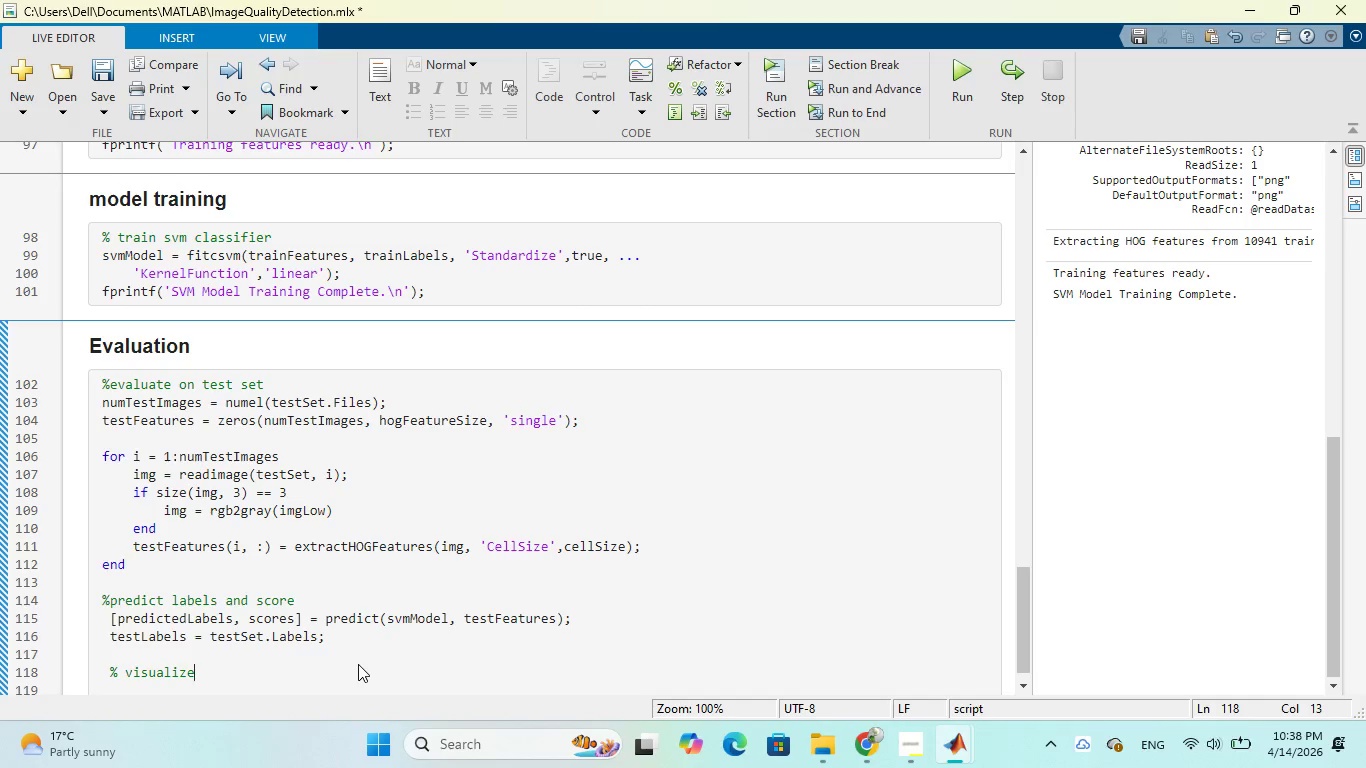 
wait(9.77)
 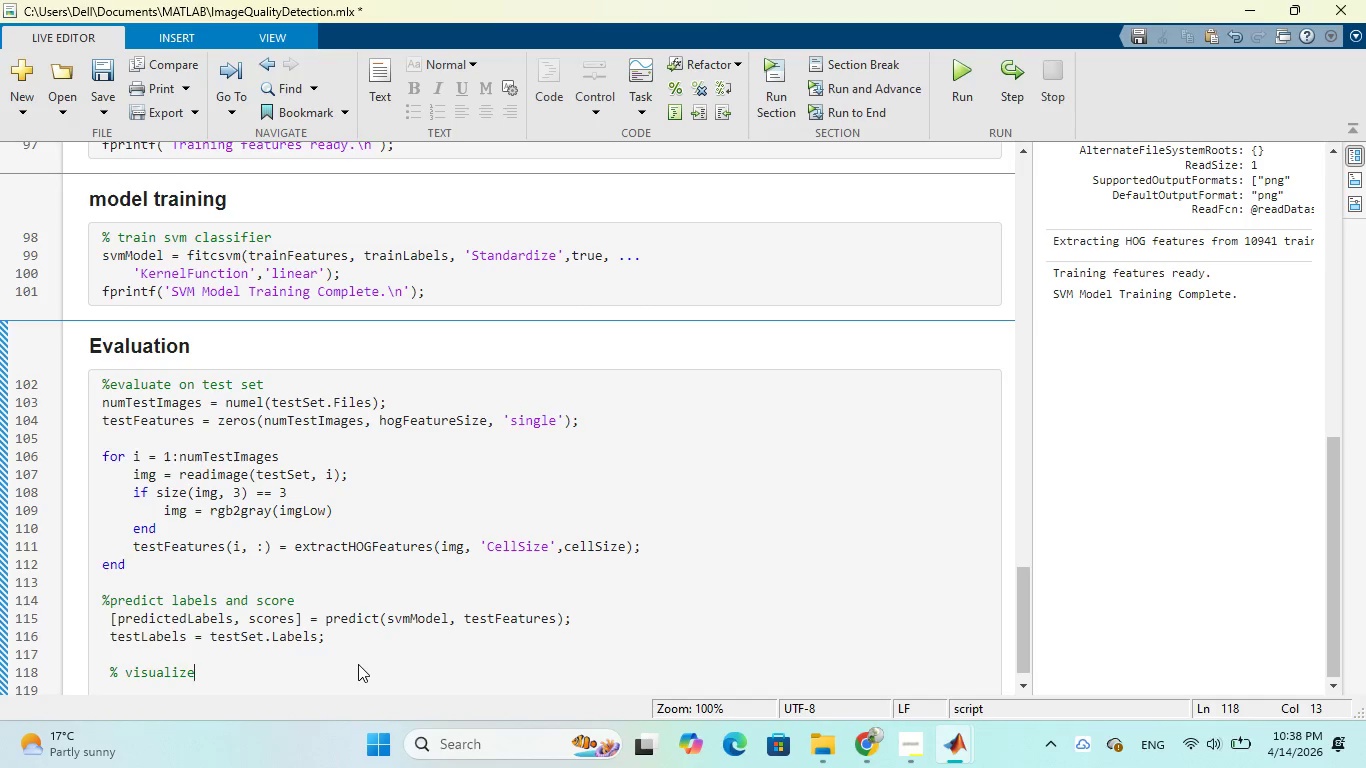 
key(Enter)
 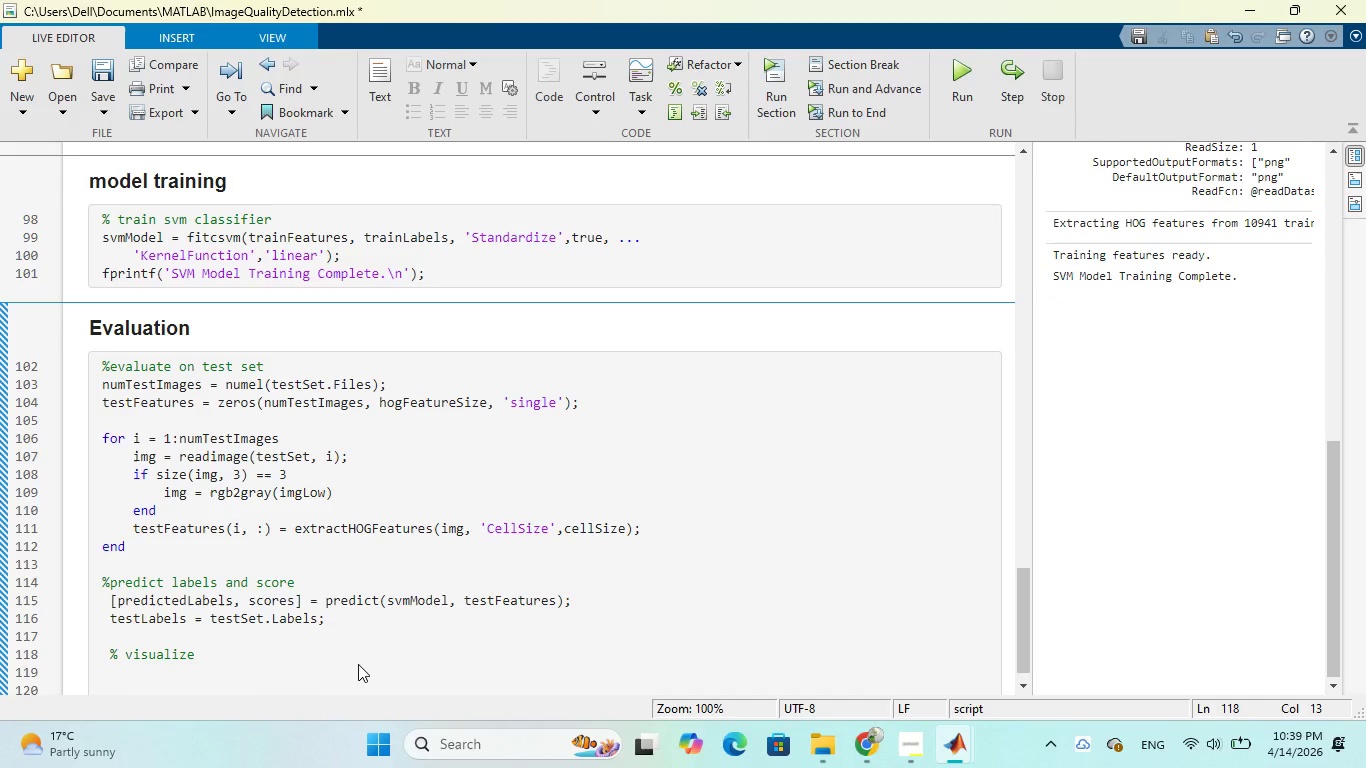 
wait(8.28)
 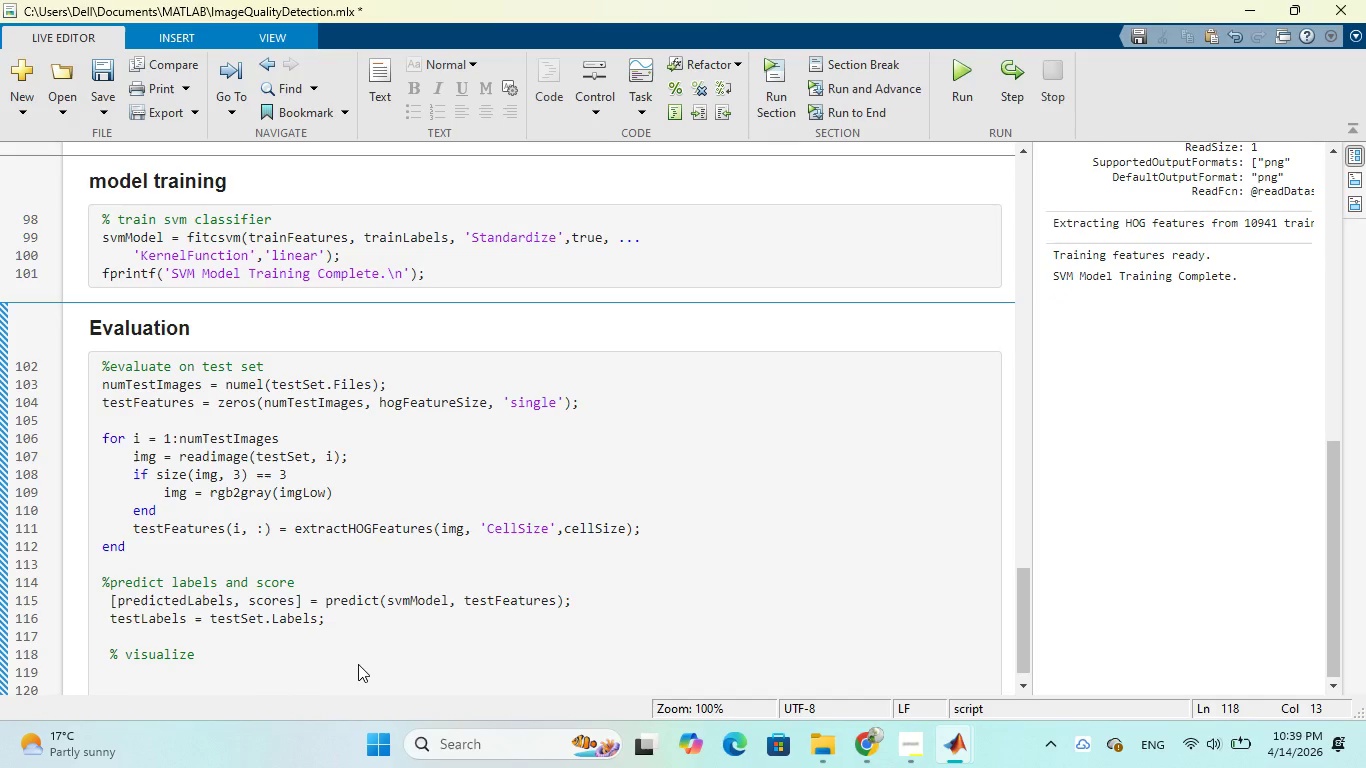 
left_click([219, 657])
 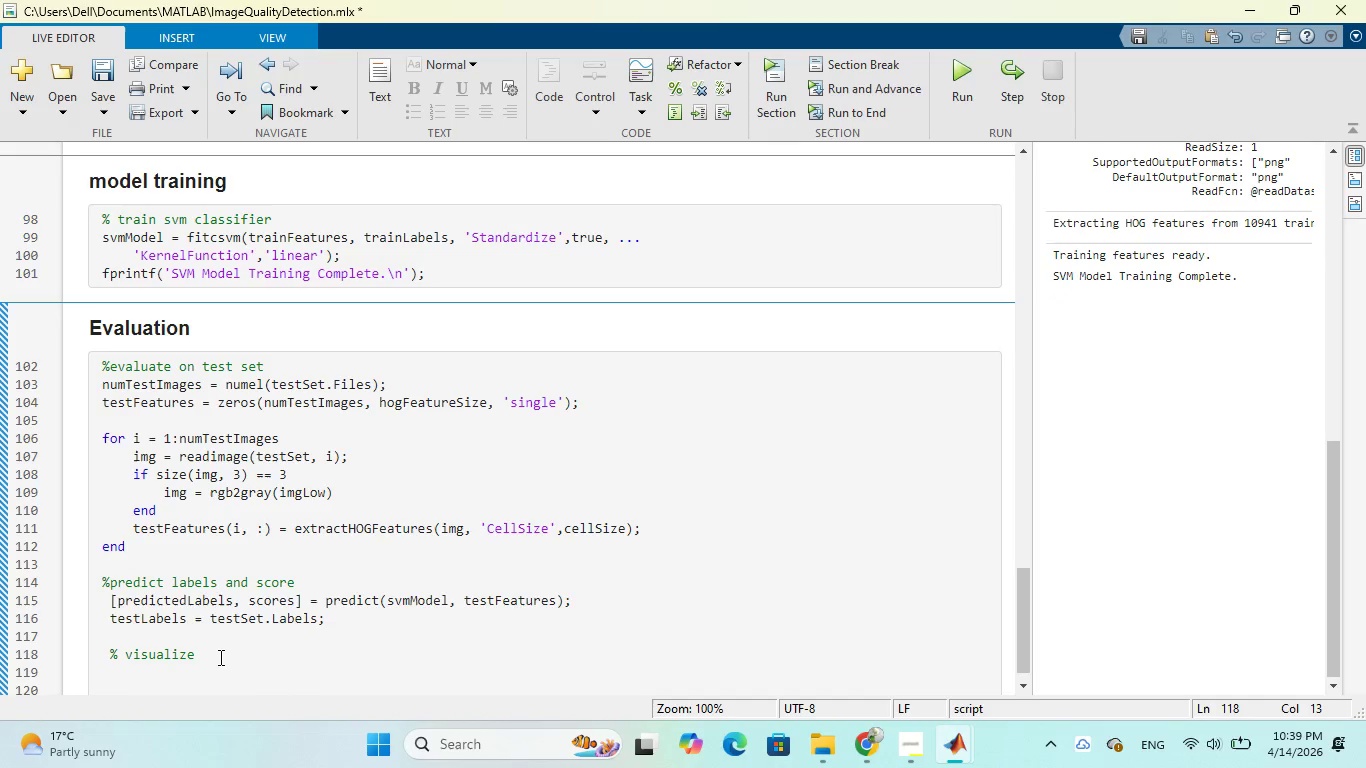 
type( confusion matrix and ROC)
 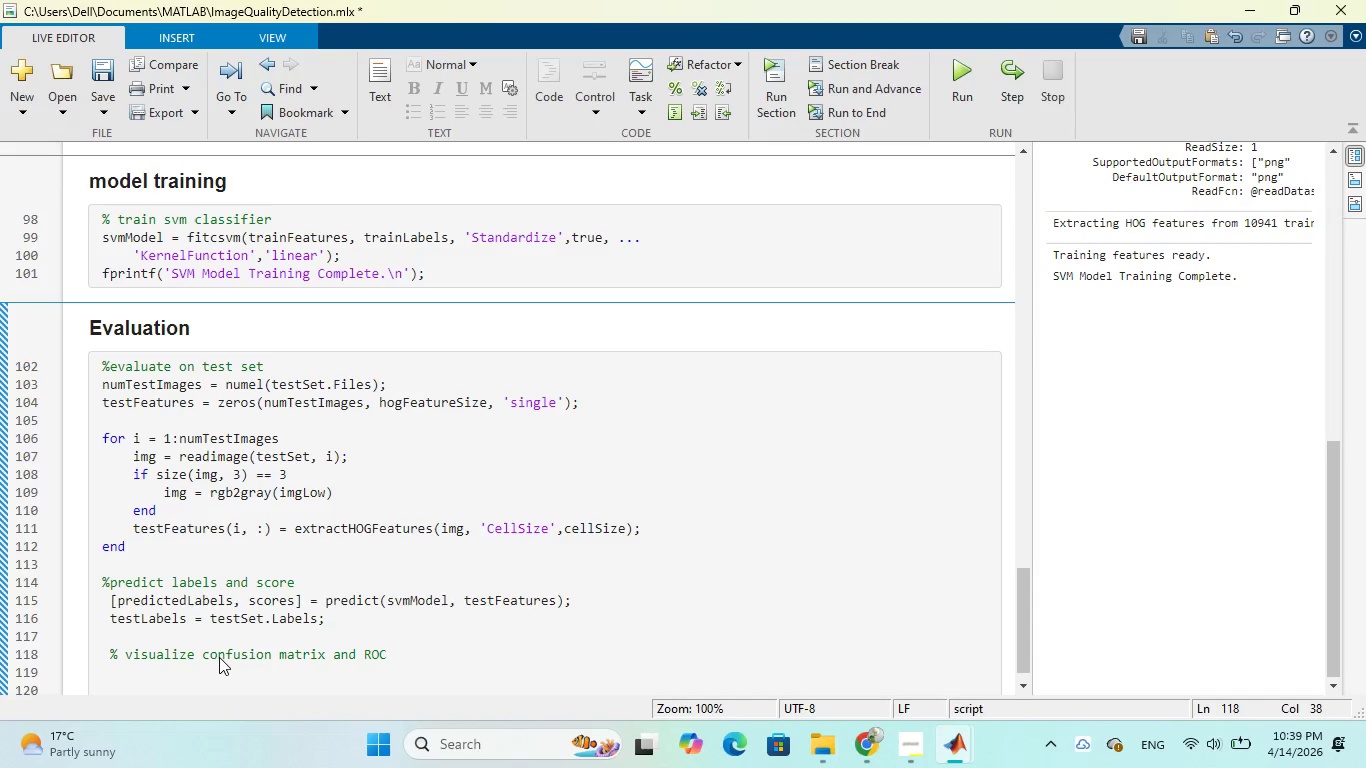 
key(Enter)
 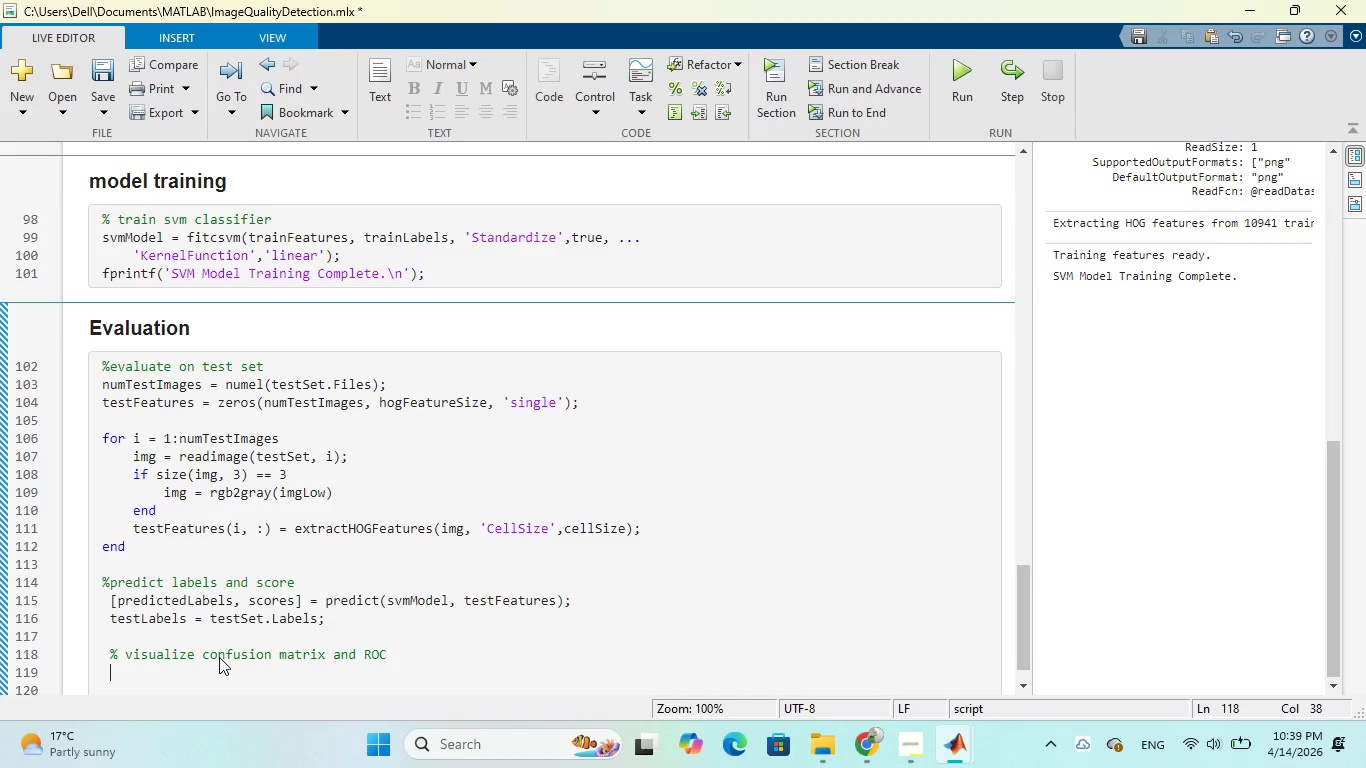 
wait(17.42)
 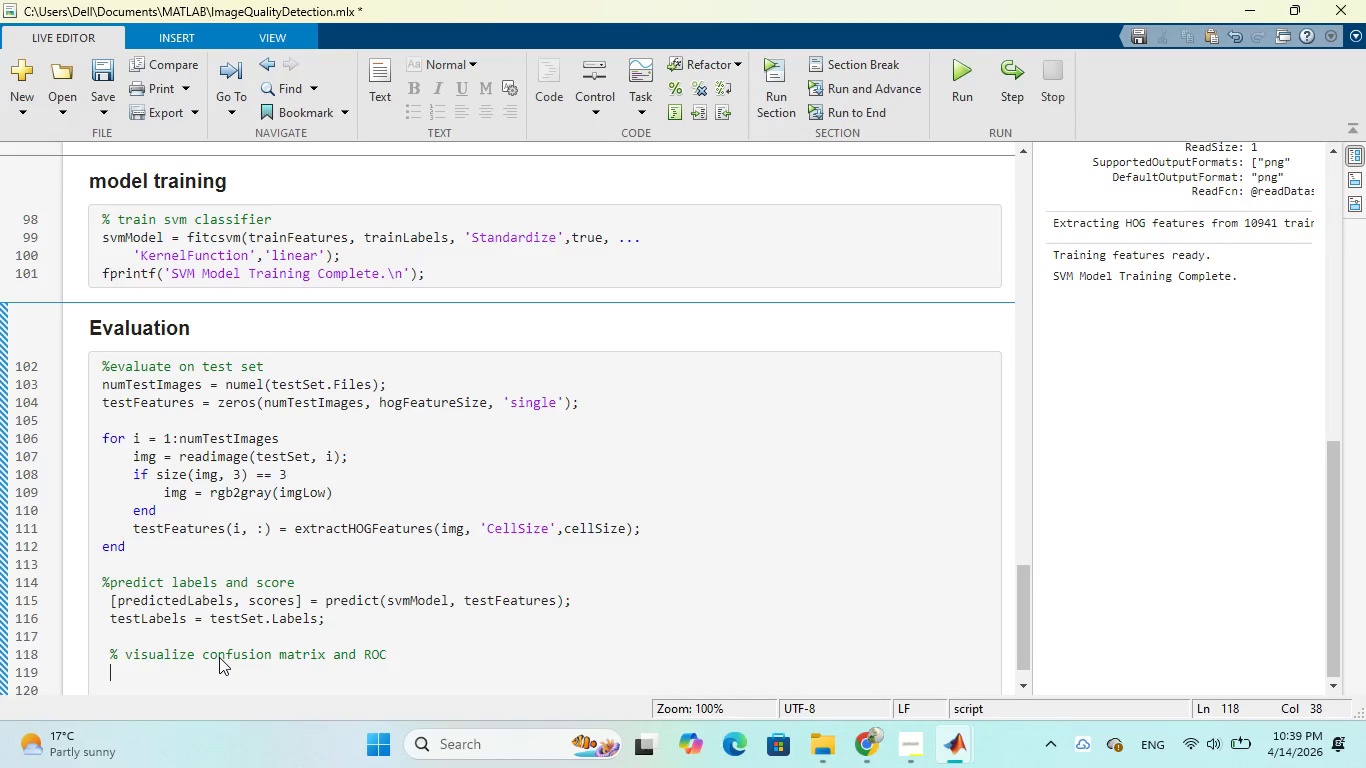 
type(F)
key(Backspace)
type(figure)
 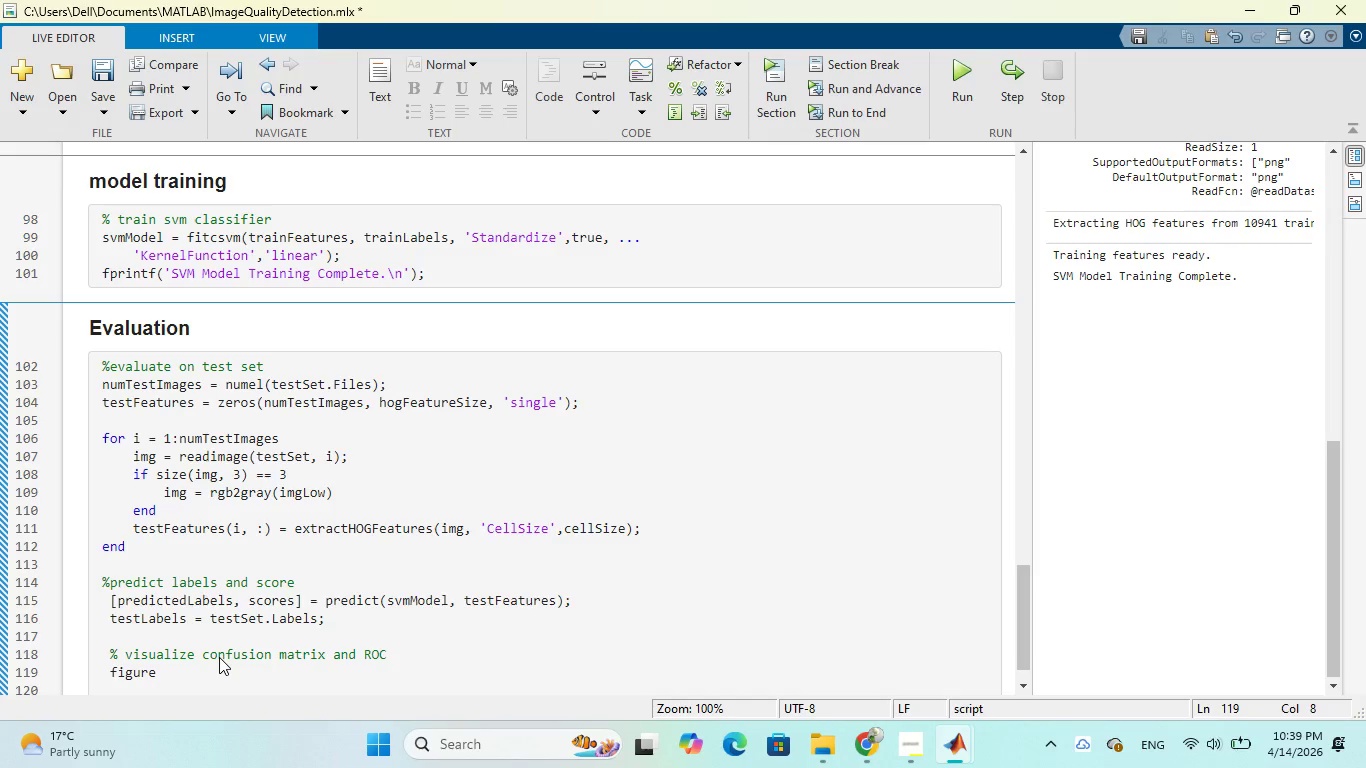 
key(Shift+9)
 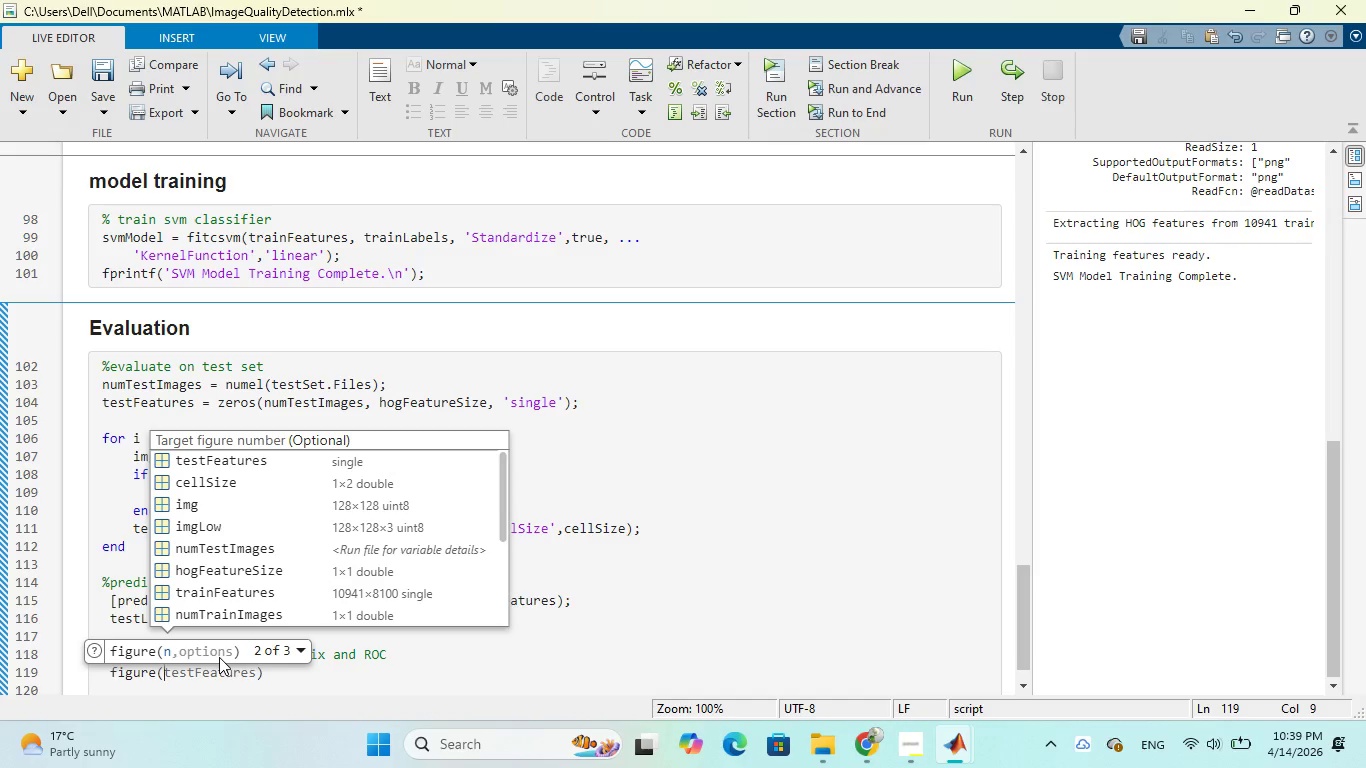 
wait(9.55)
 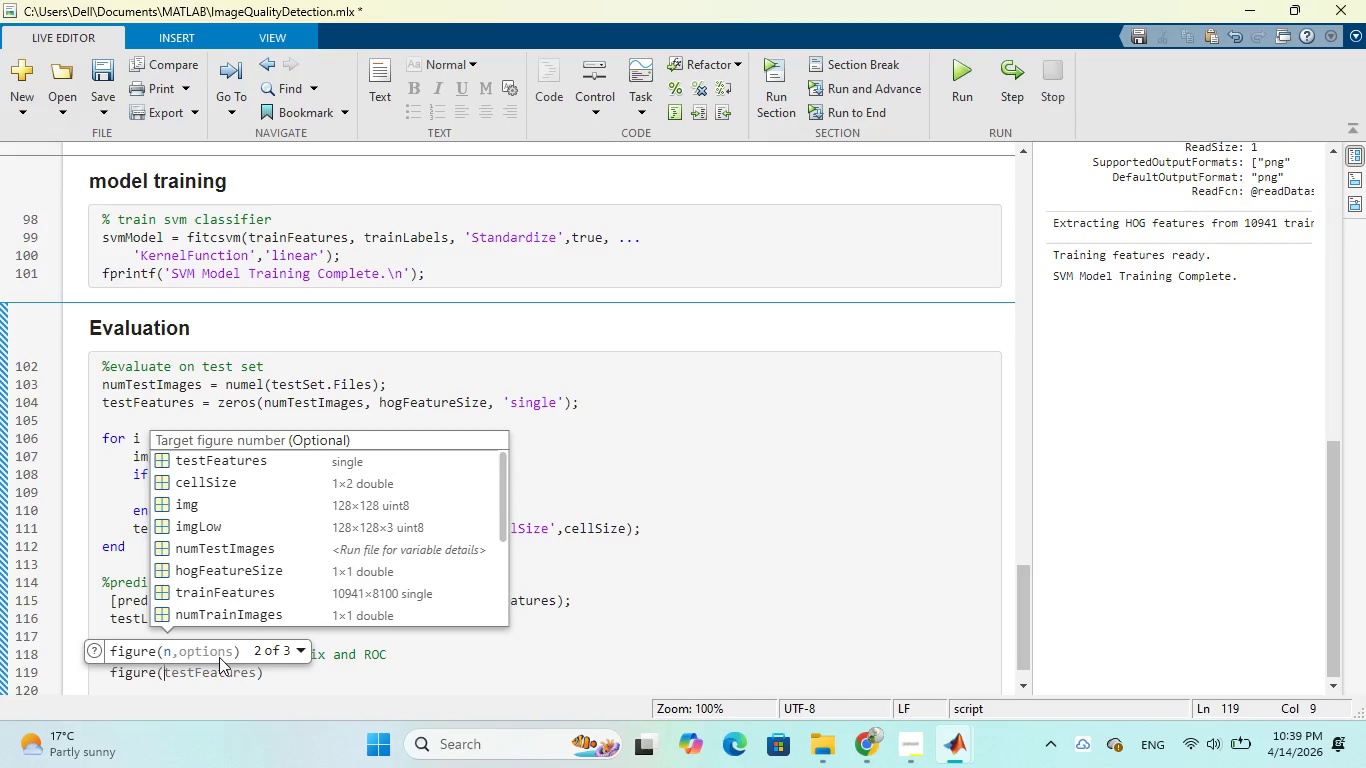 
key(Quote)
 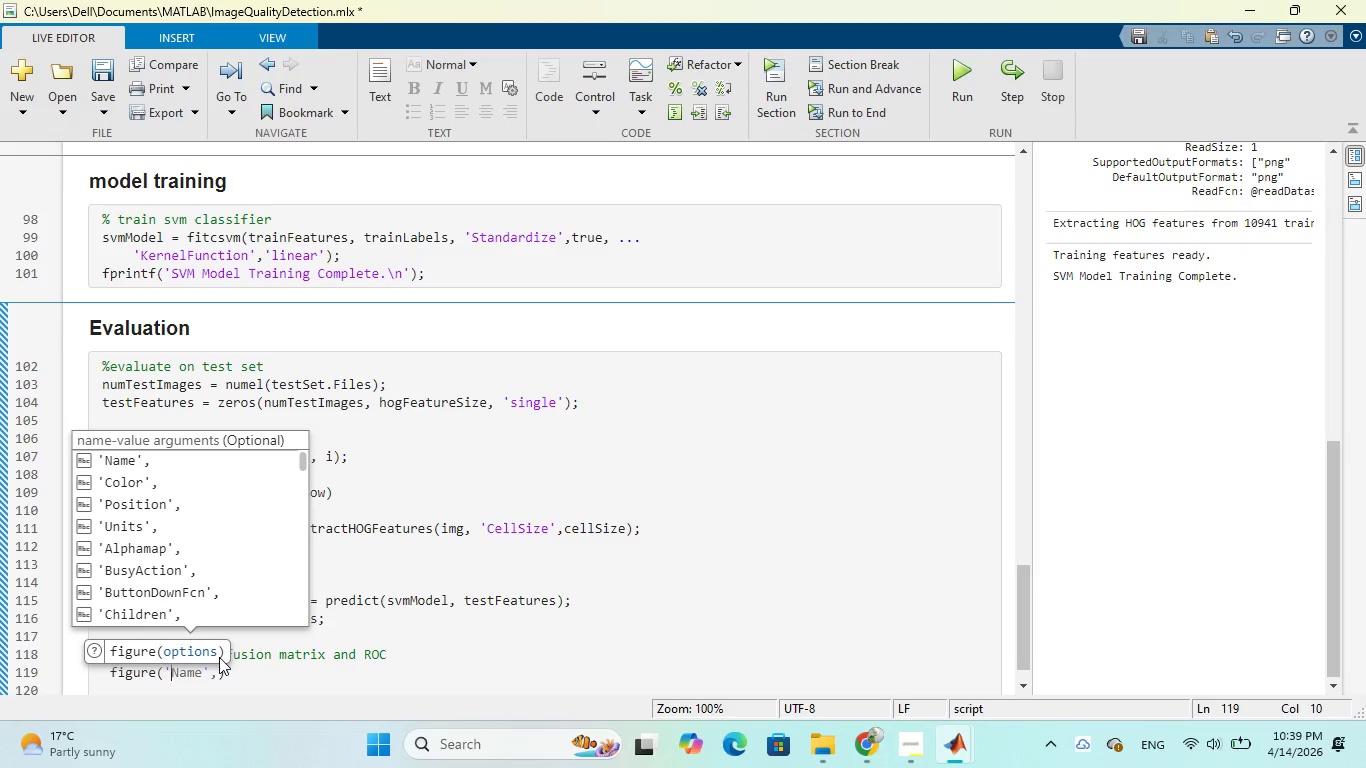 
key(CapsLock)
 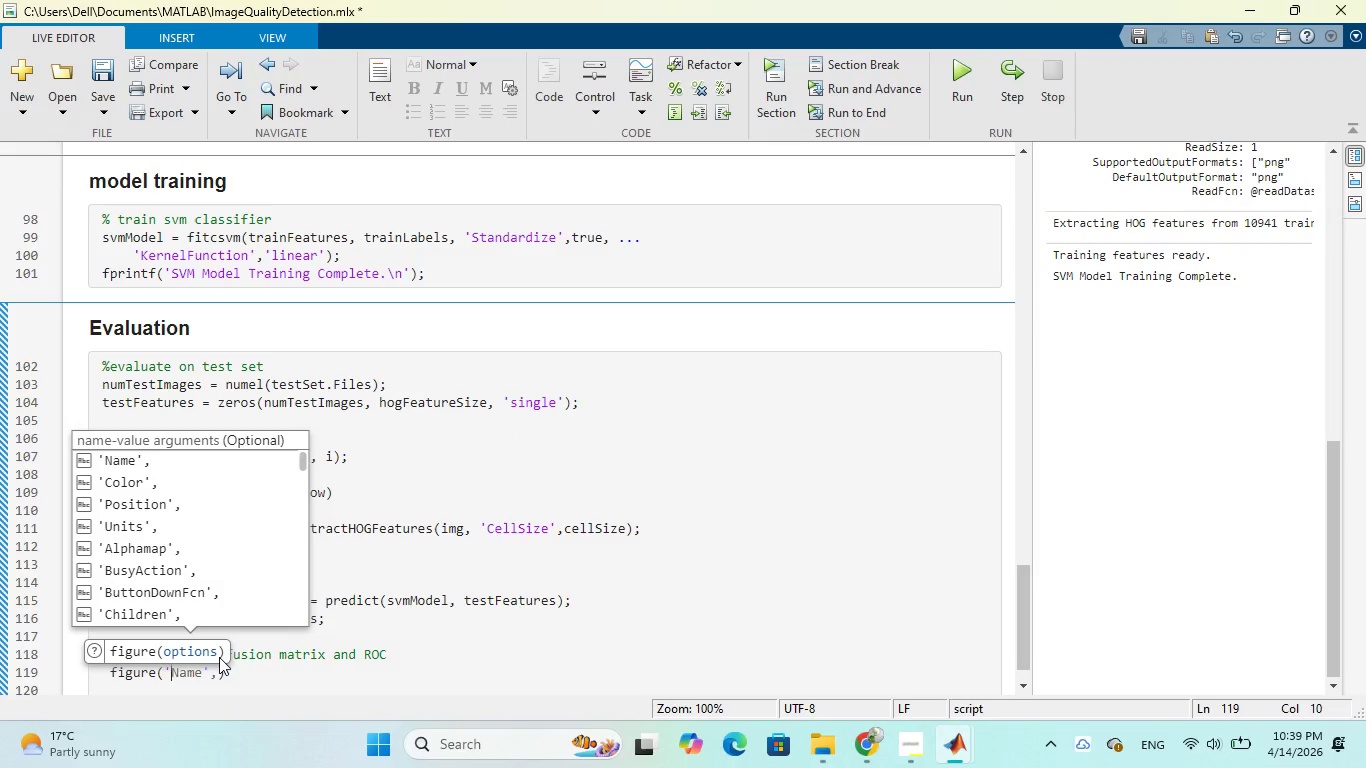 
key(Tab)
 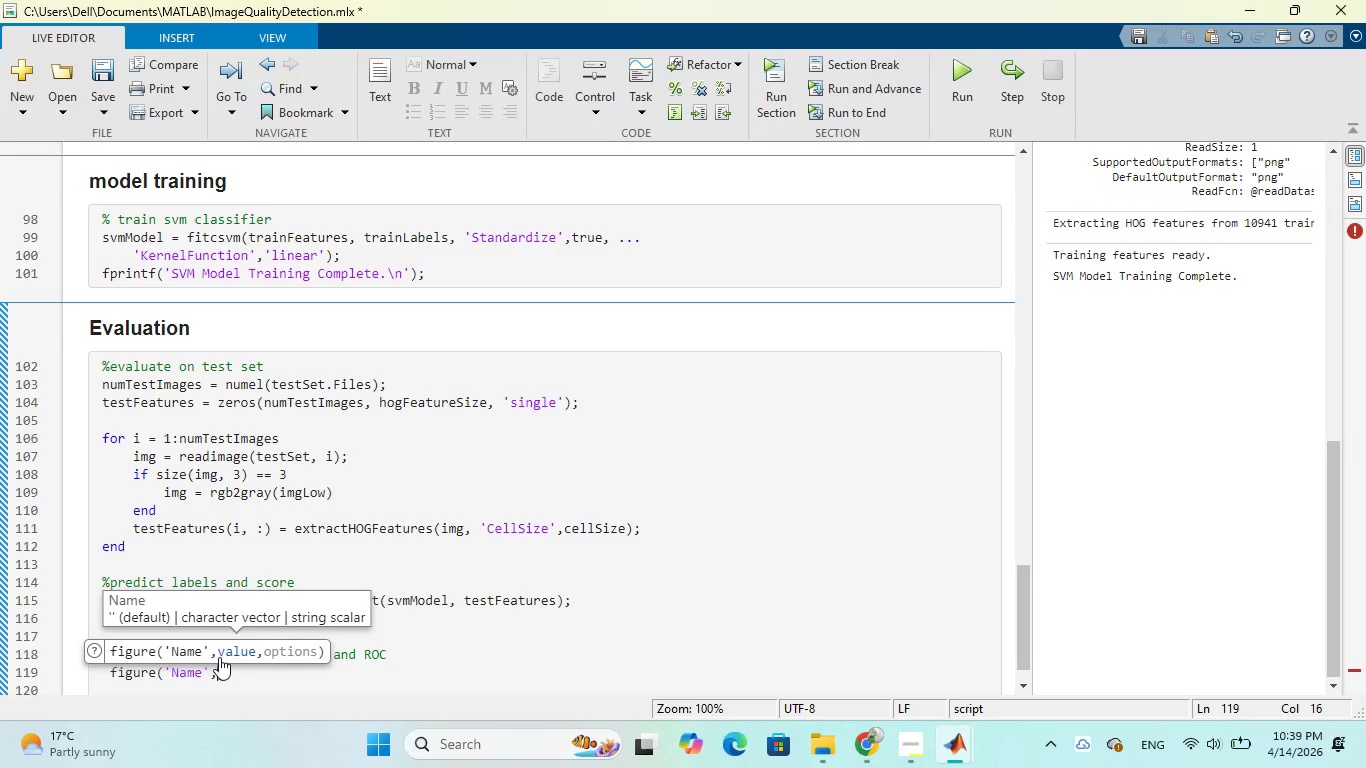 
type('Evaluation Results)
 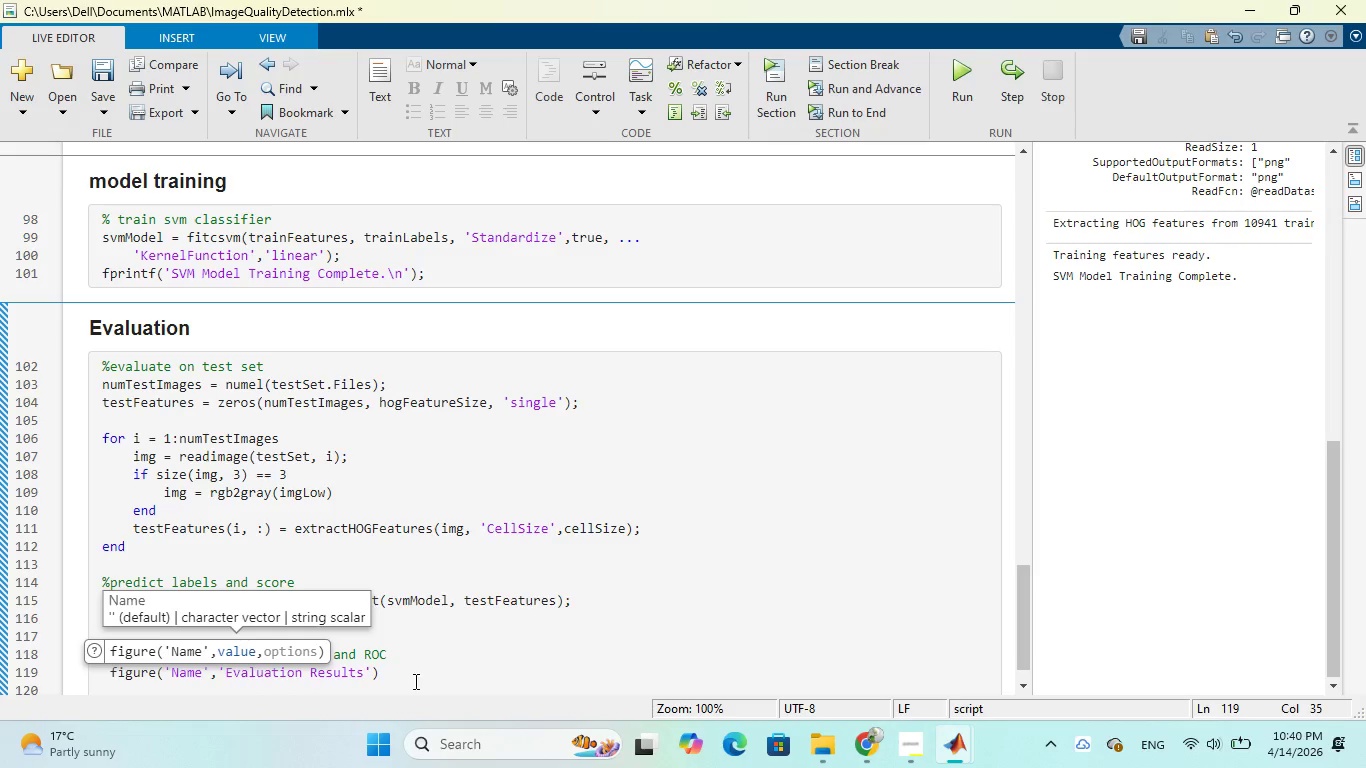 
left_click([390, 672])
 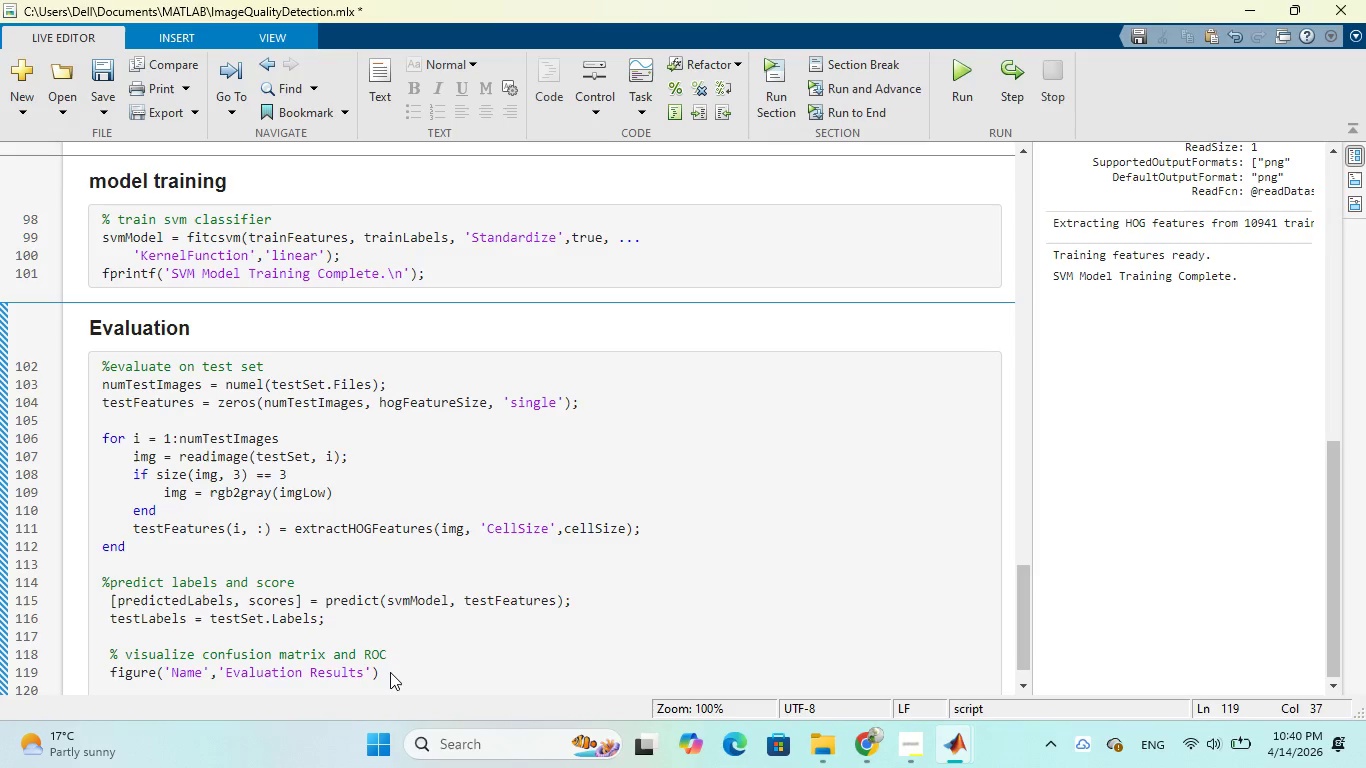 
key(Semicolon)
 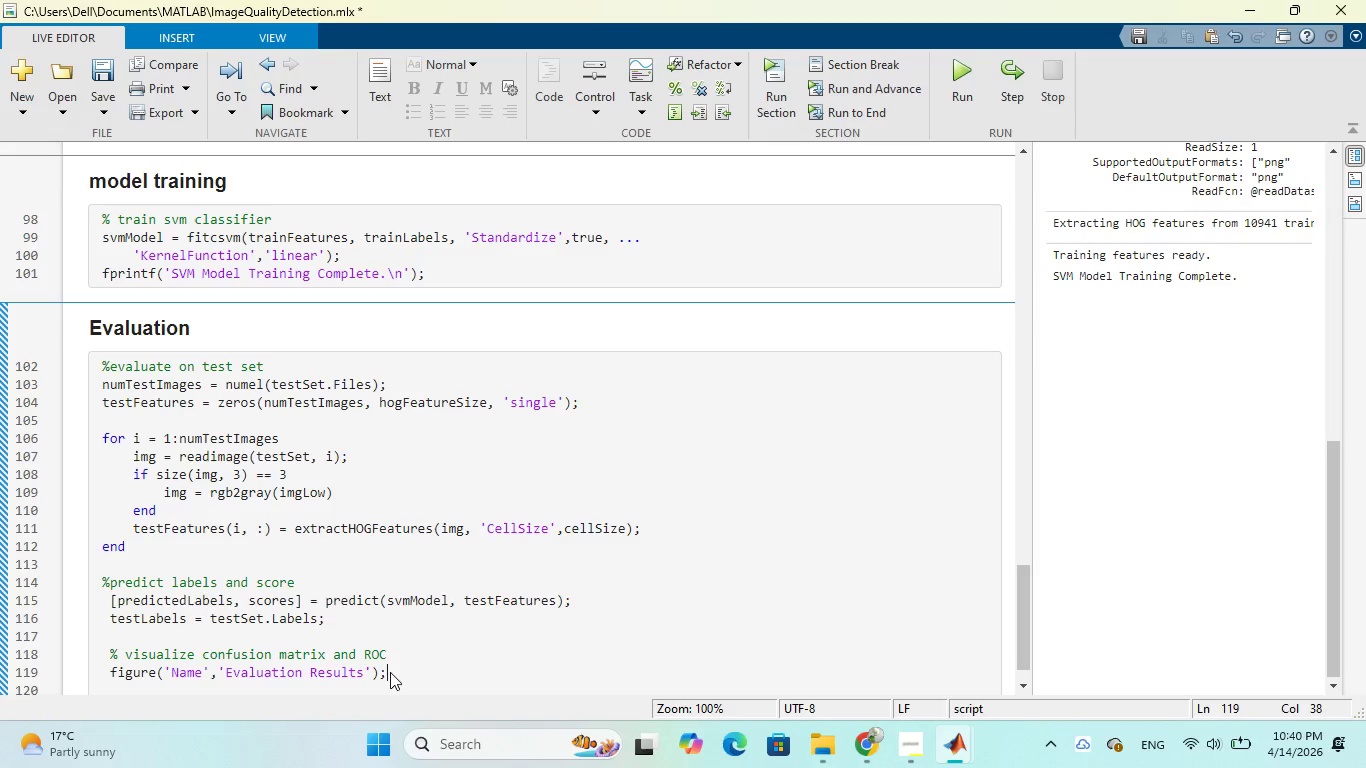 
key(Enter)
 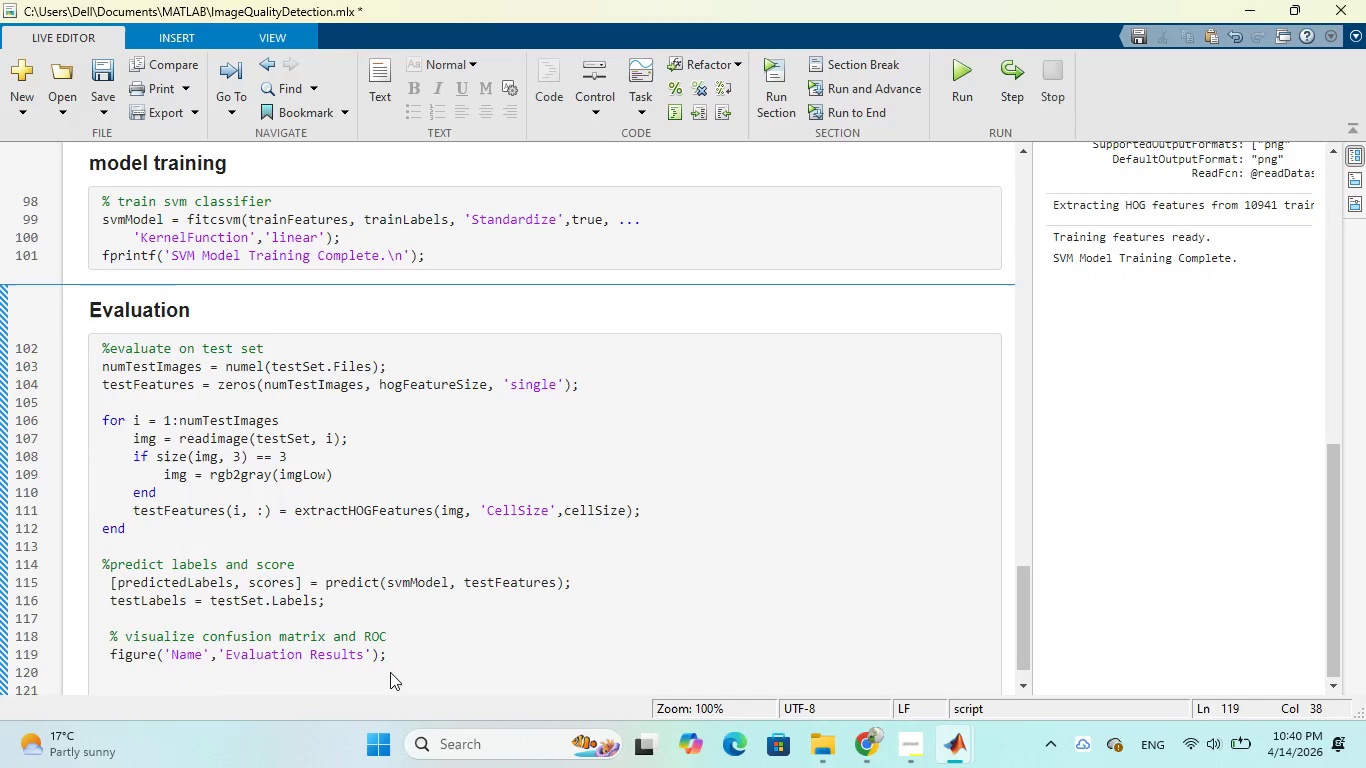 
key(Shift+5)
 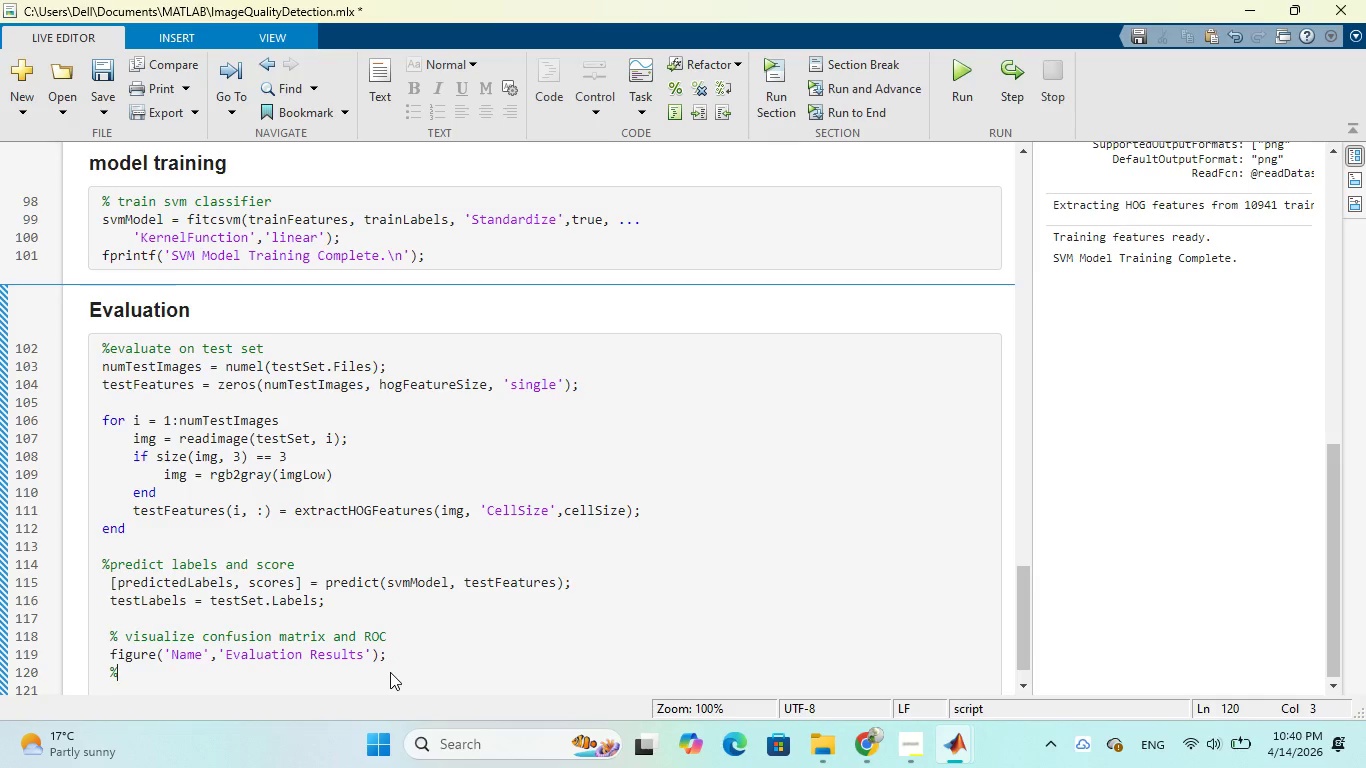 
wait(5.52)
 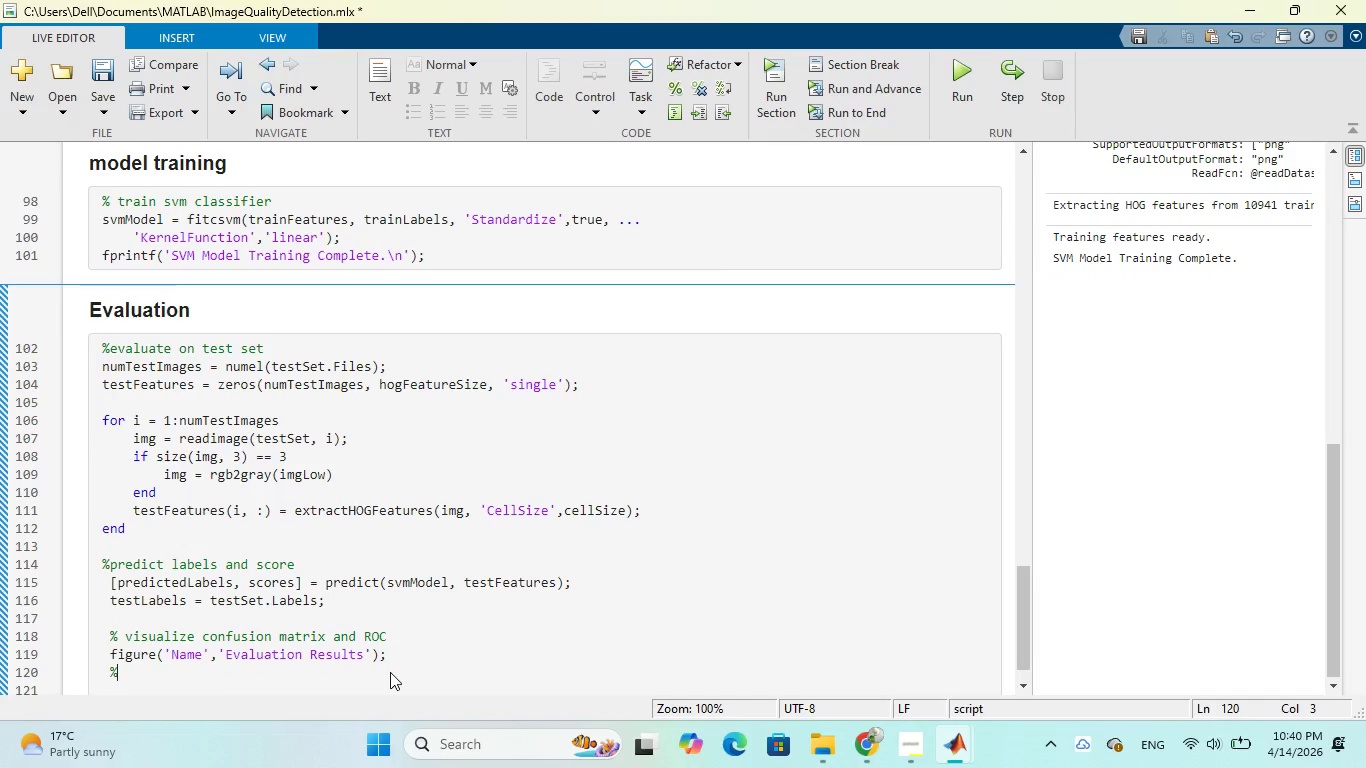 
type(subplot)
 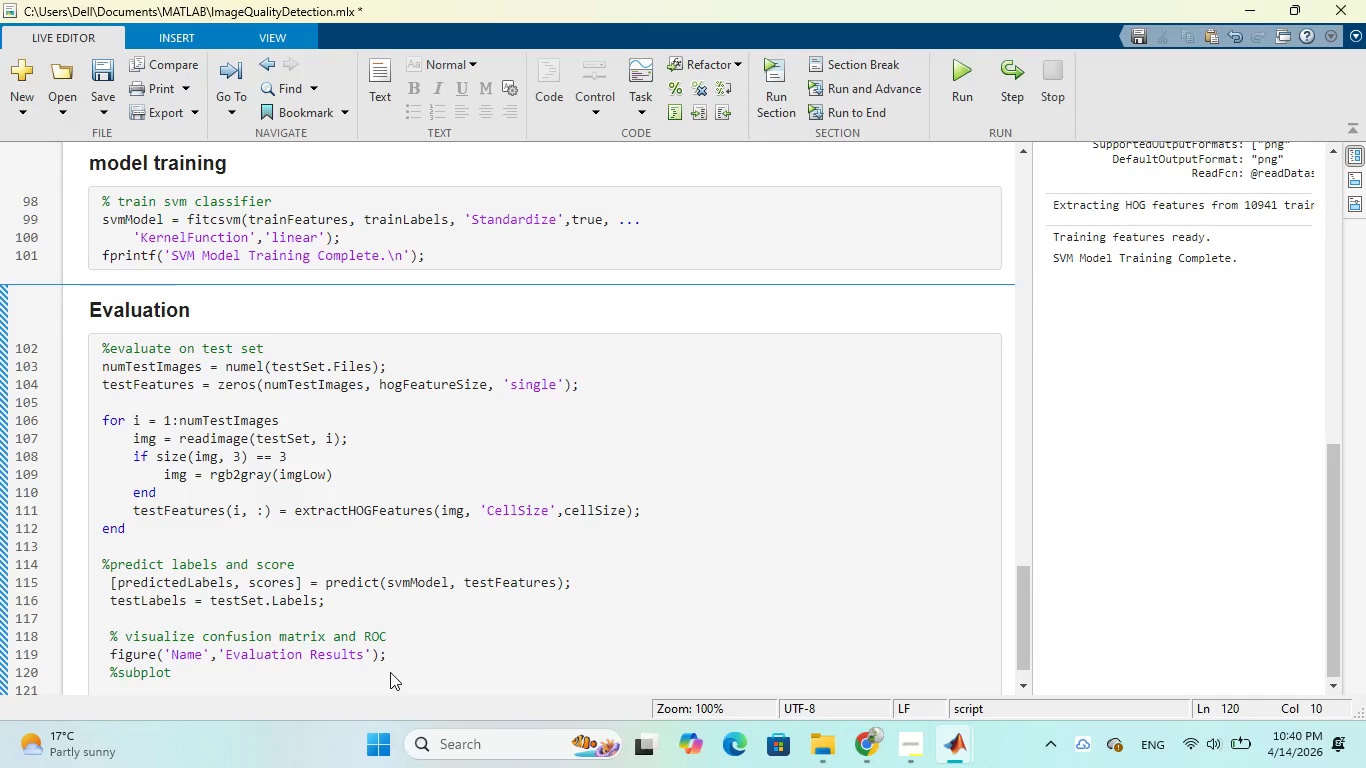 
wait(8.31)
 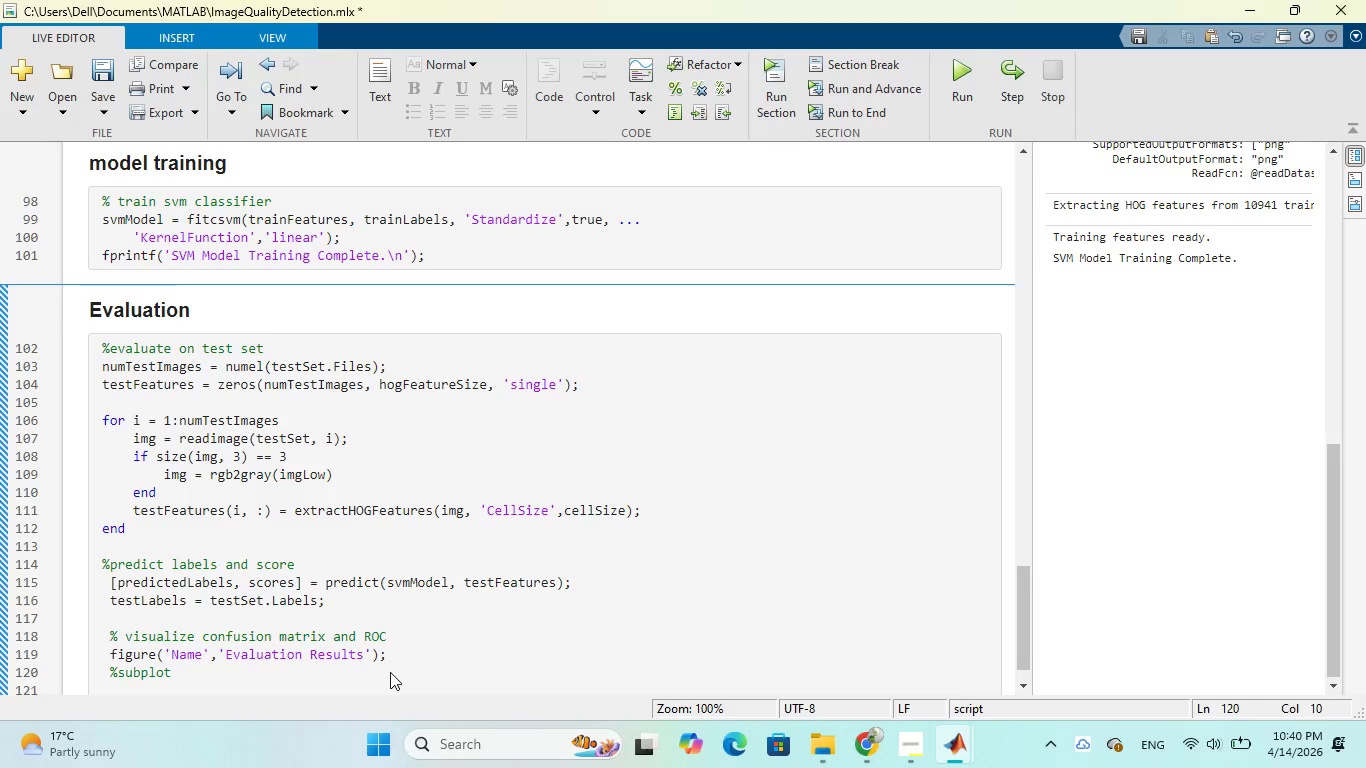 
type( the )
 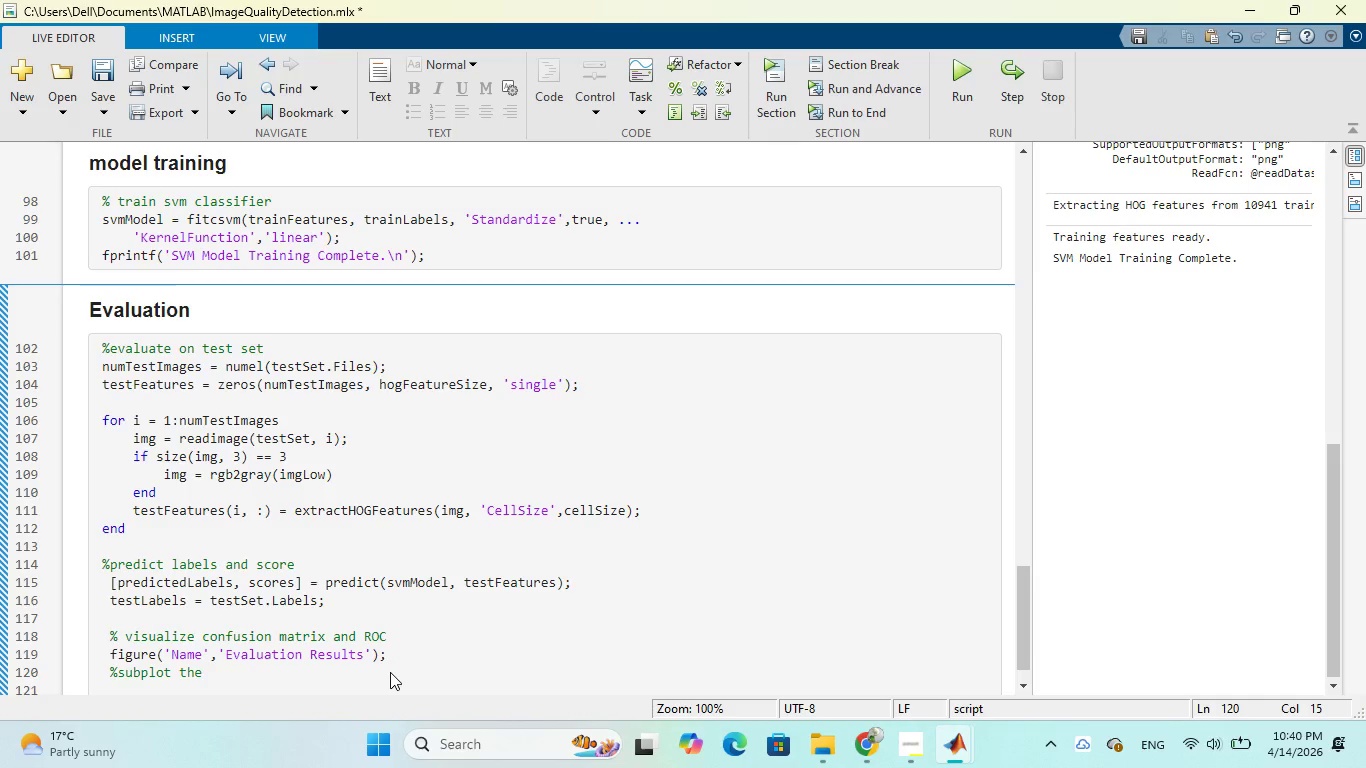 
type(first confusion matrix)
 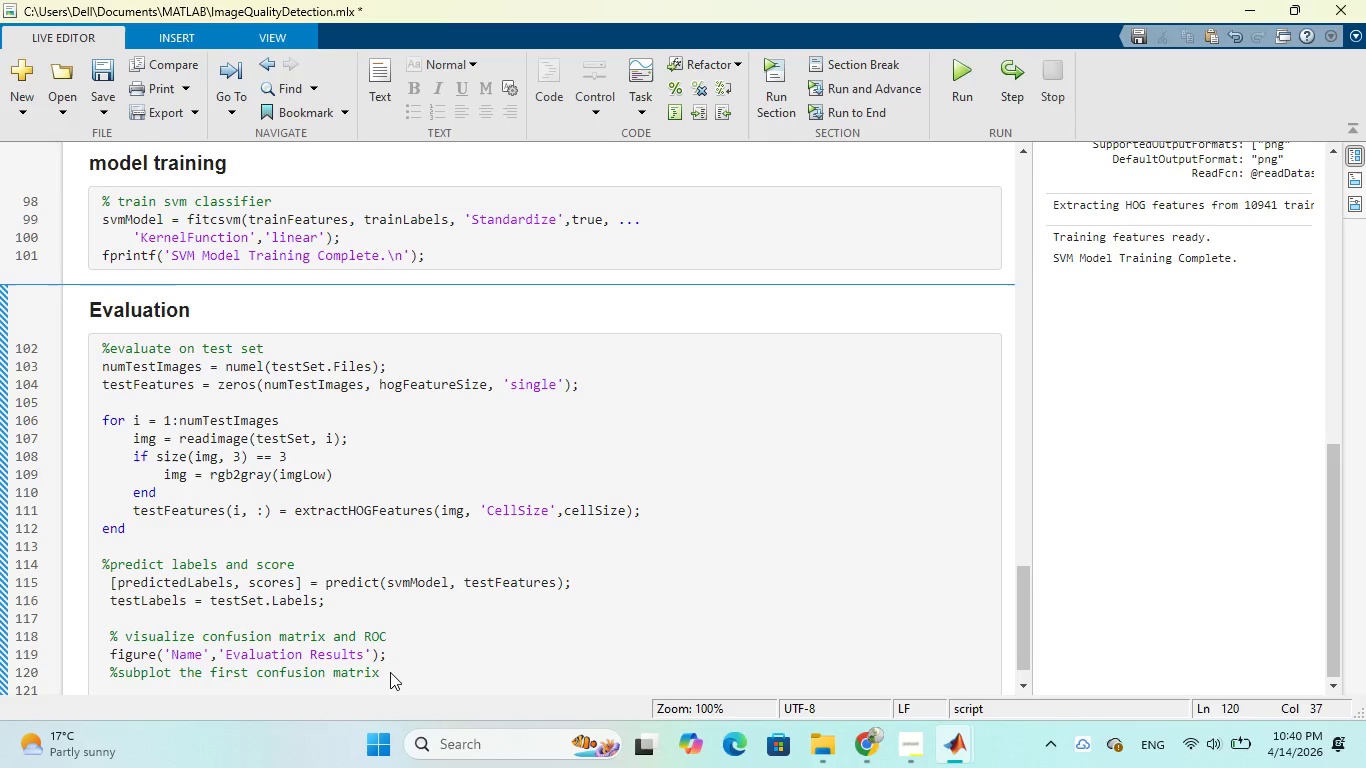 
wait(8.09)
 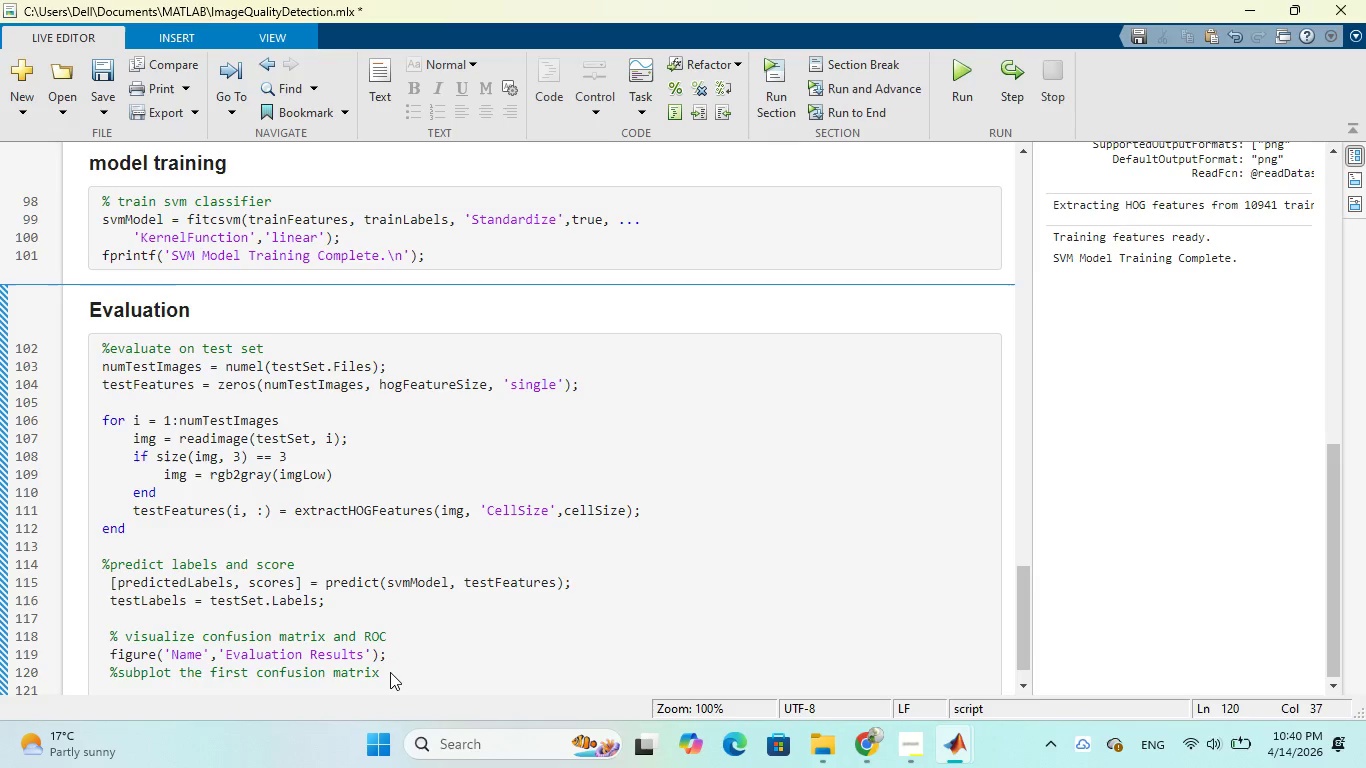 
key(Enter)
 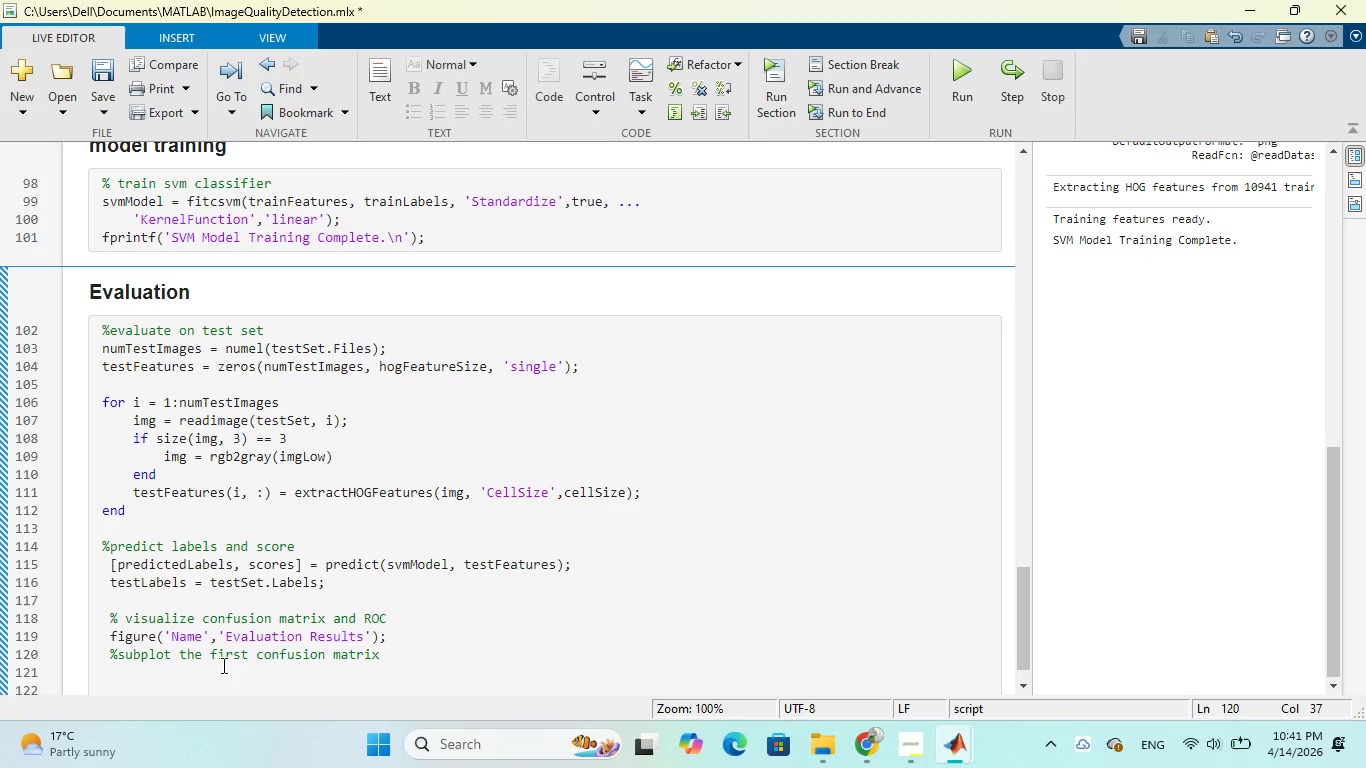 
wait(7.67)
 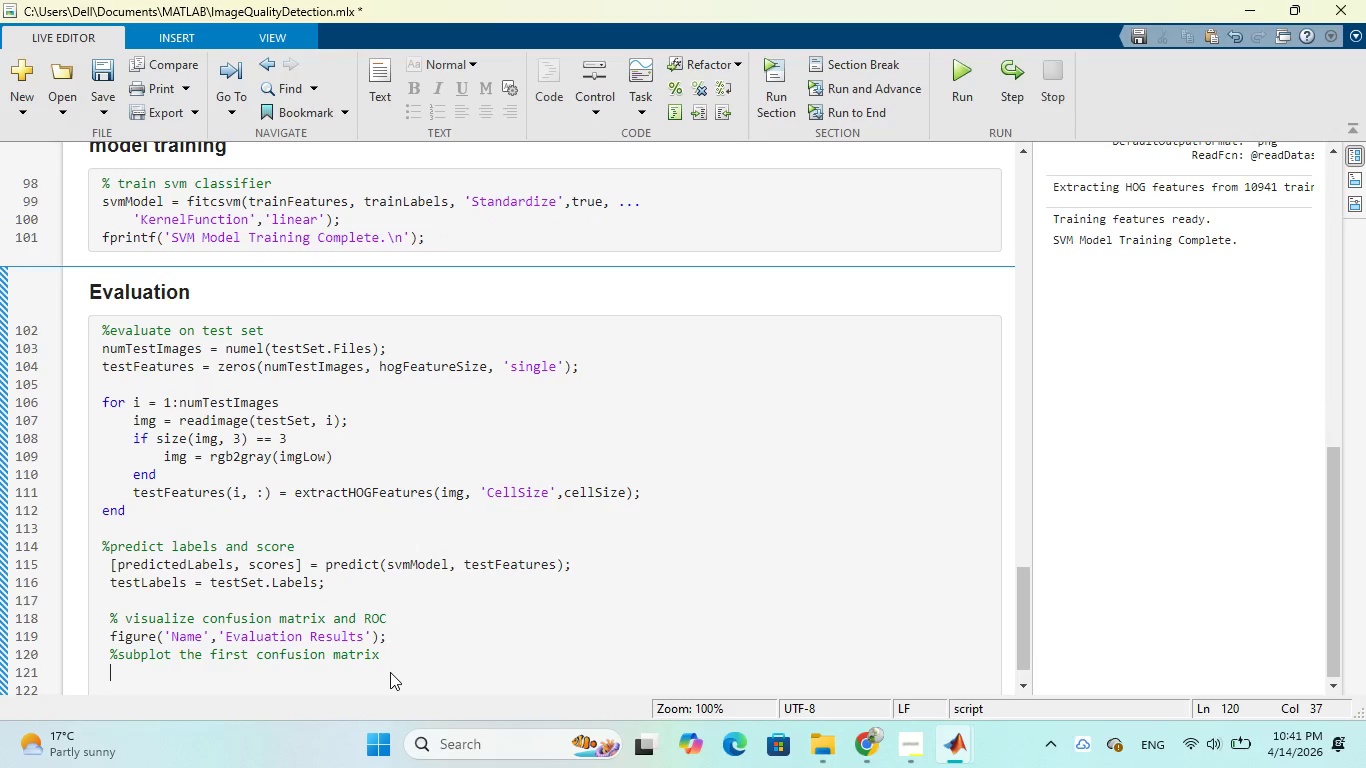 
left_click([251, 651])
 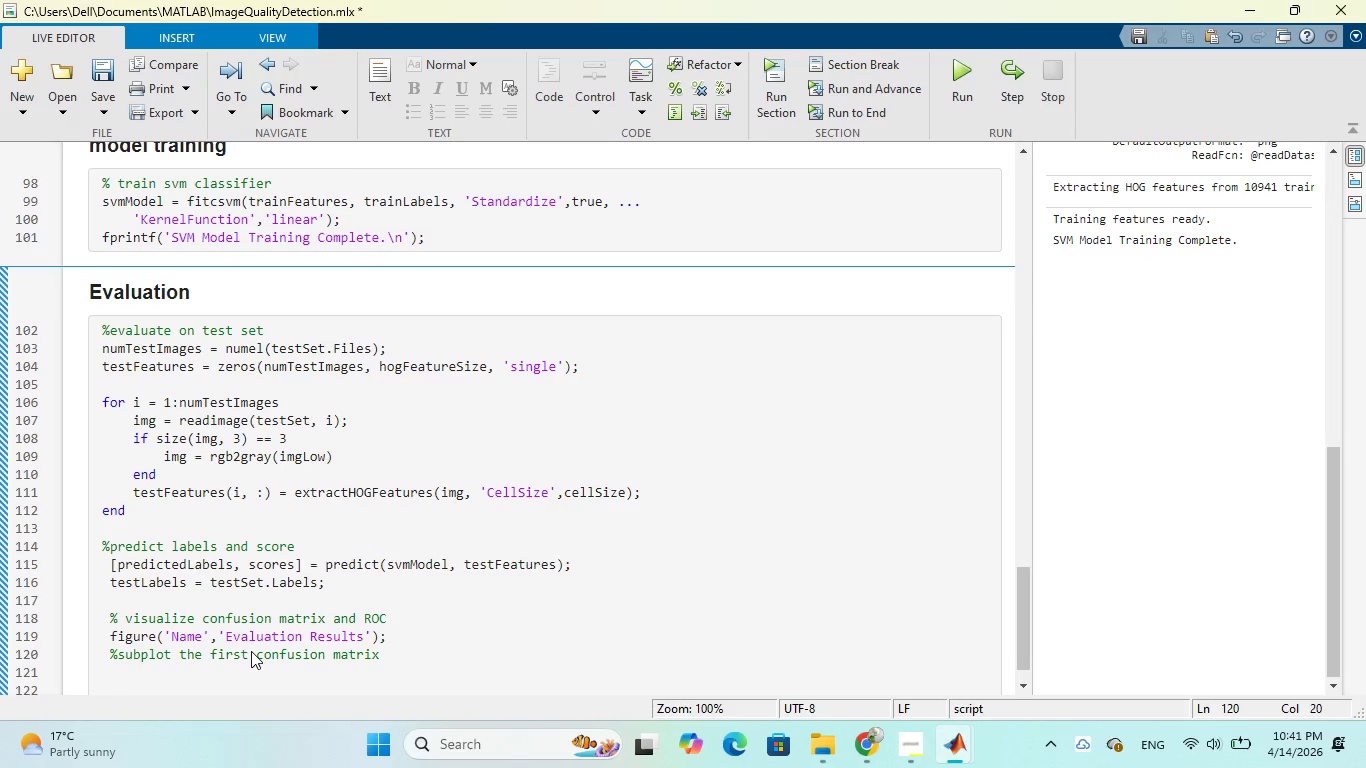 
key(Shift+ShiftRight)
 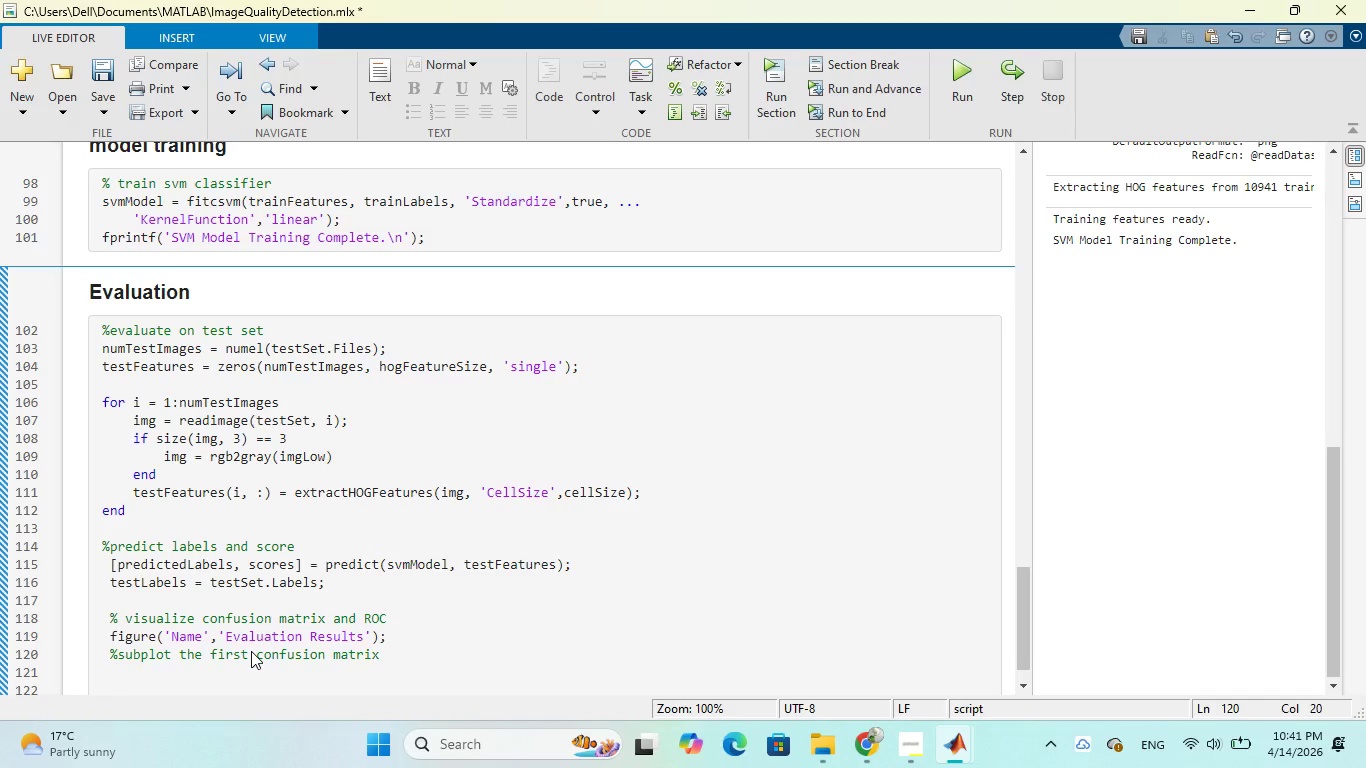 
key(Shift+Semicolon)
 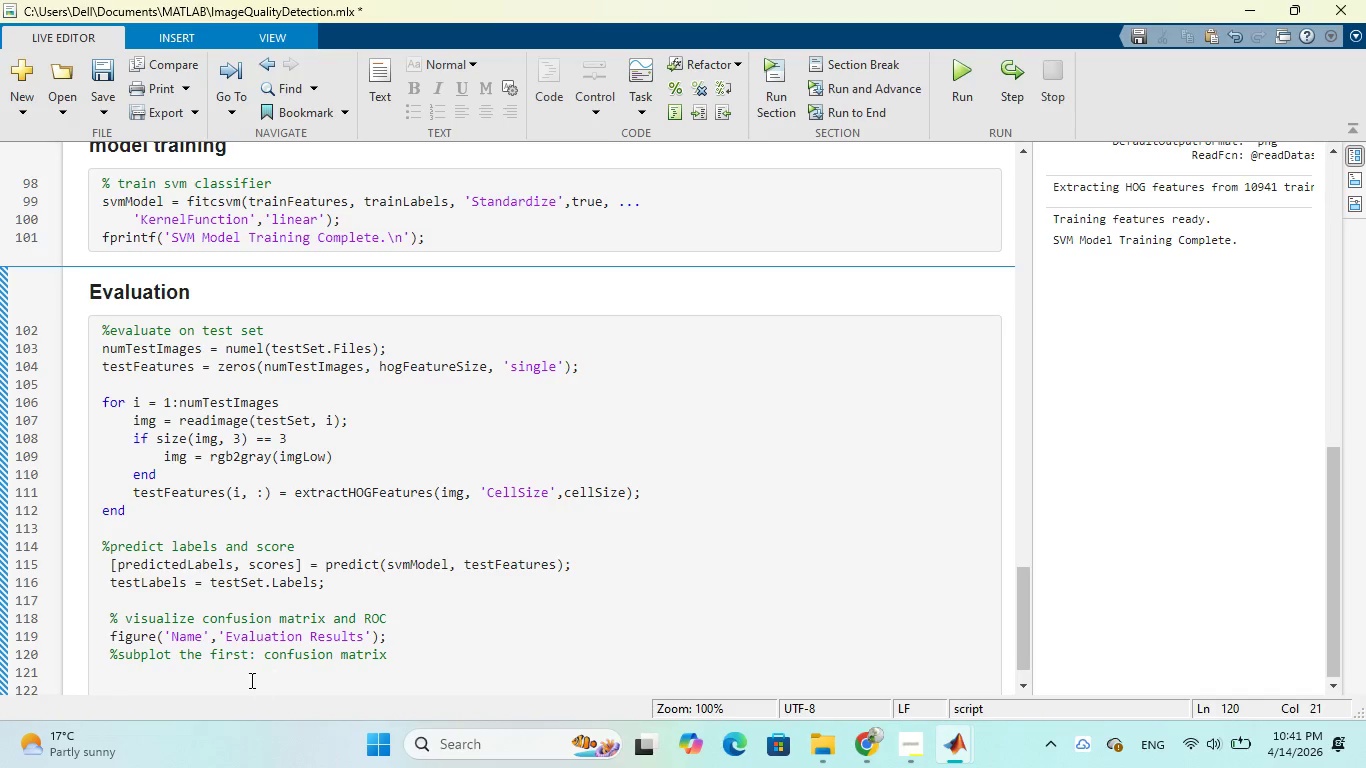 
left_click([244, 680])
 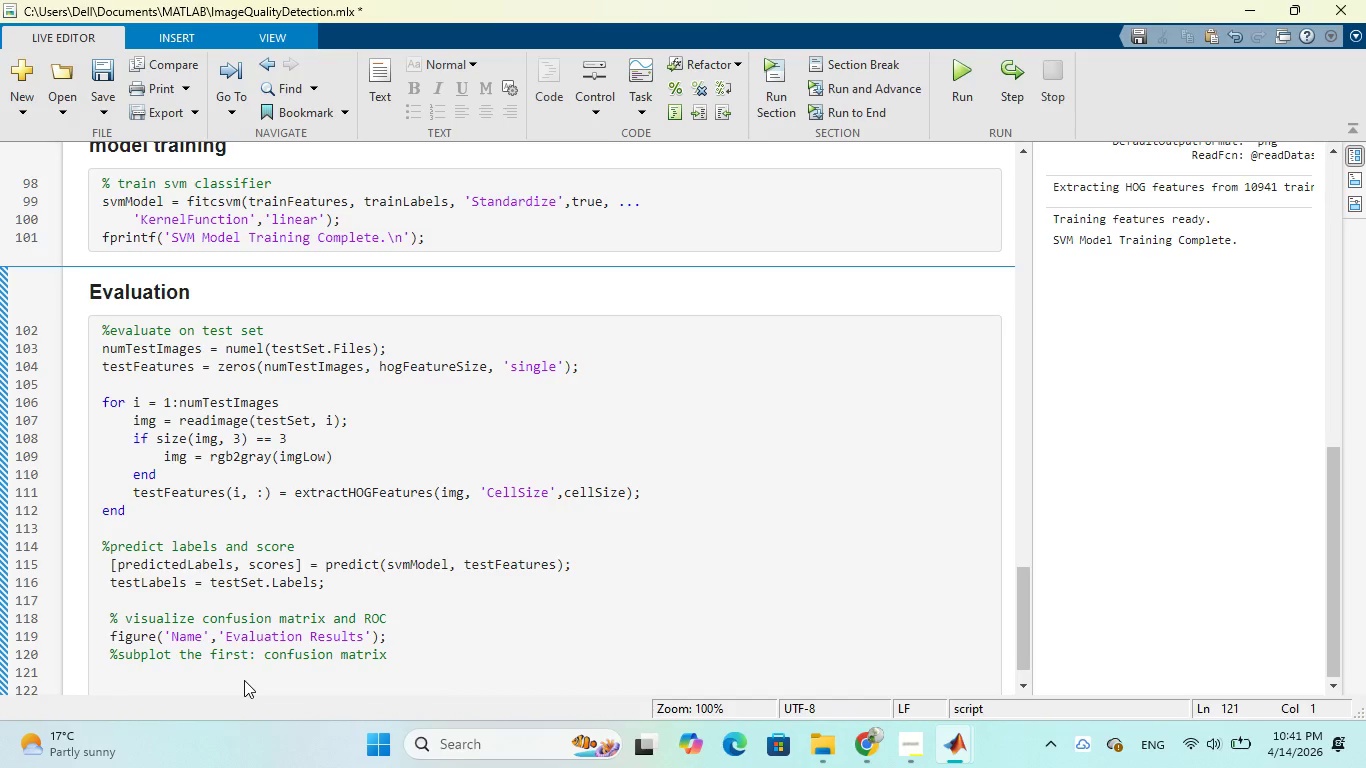 
type(subplot)
 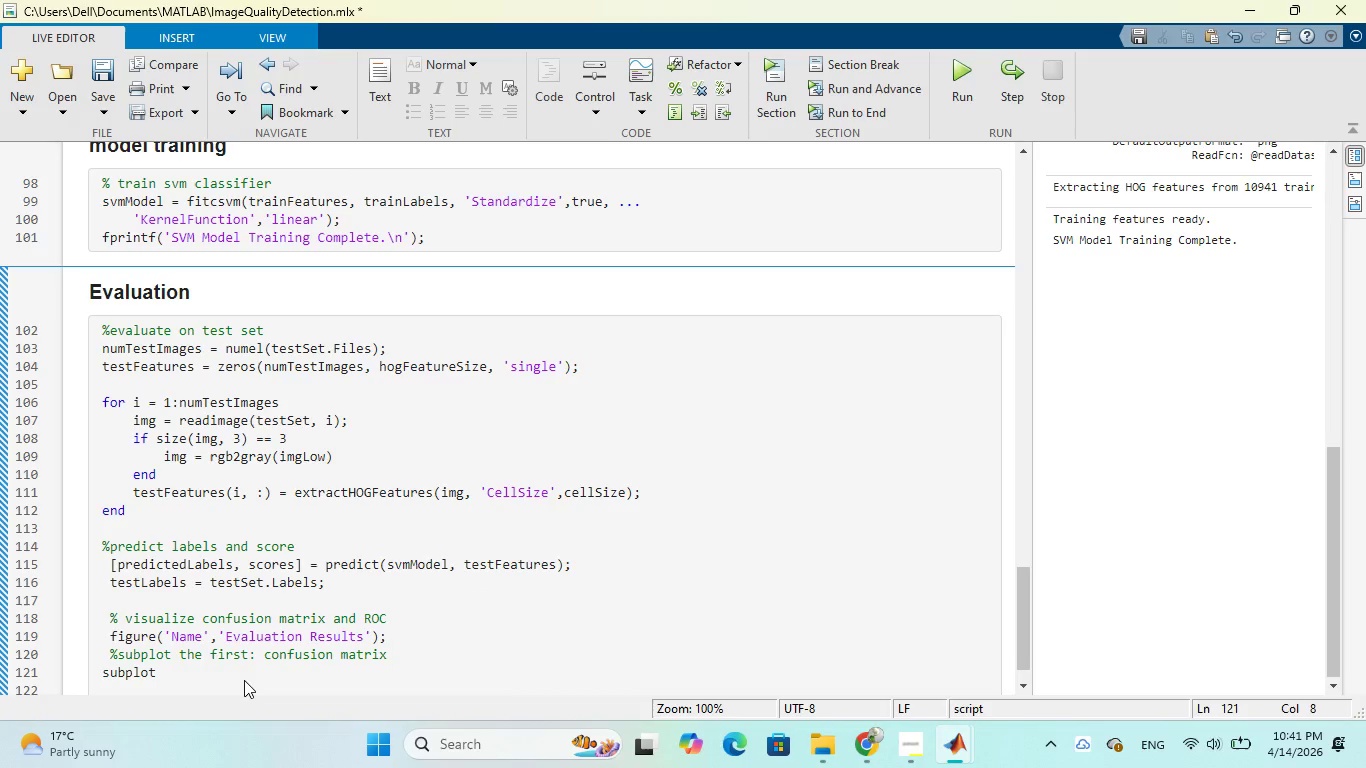 
type((1, 2, 1)
 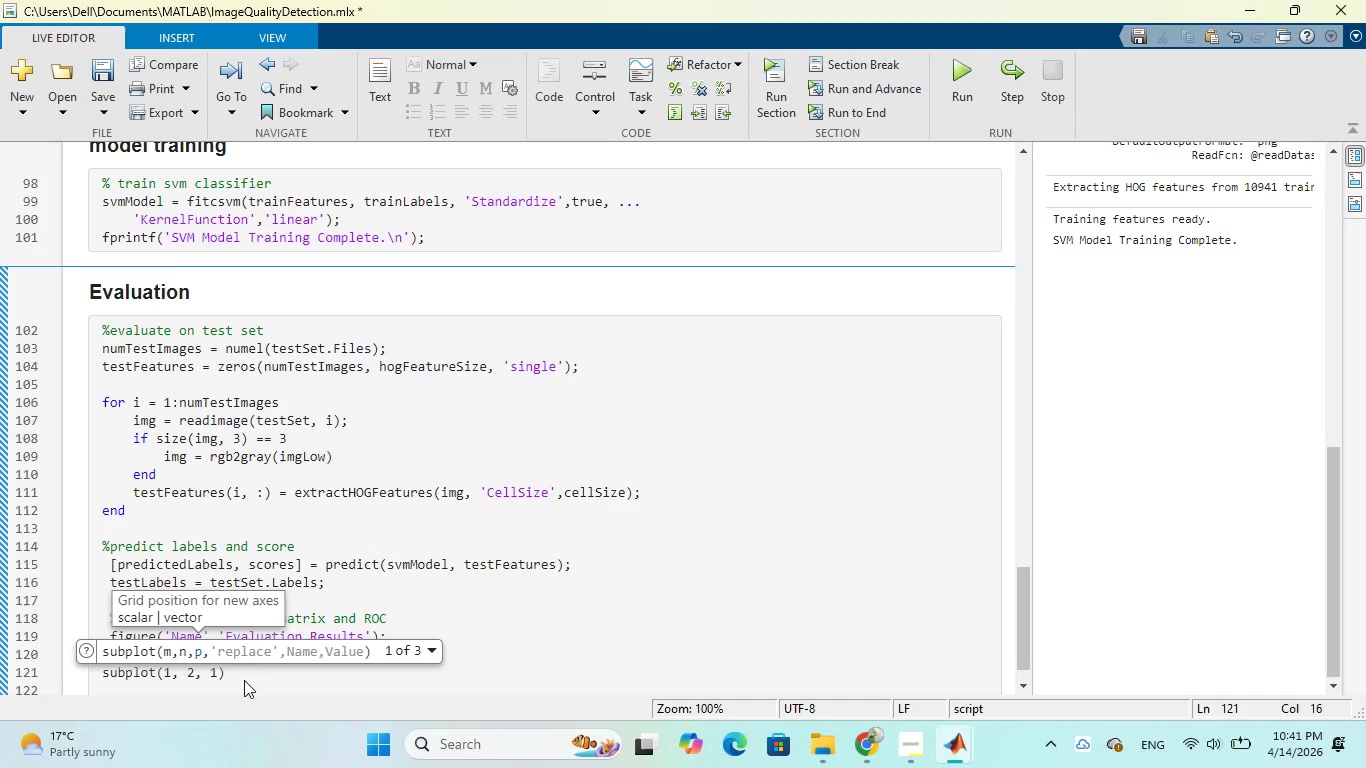 
key(ArrowRight)
 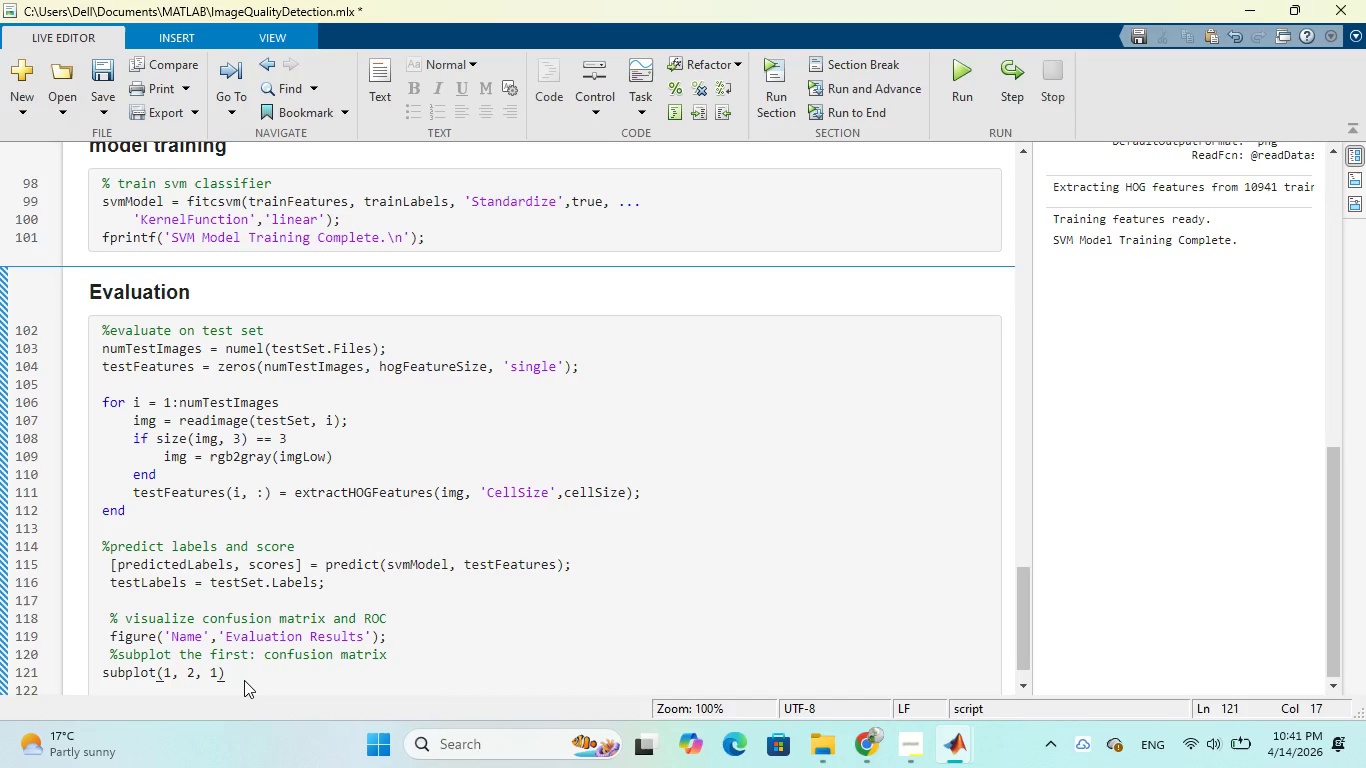 
key(Semicolon)
 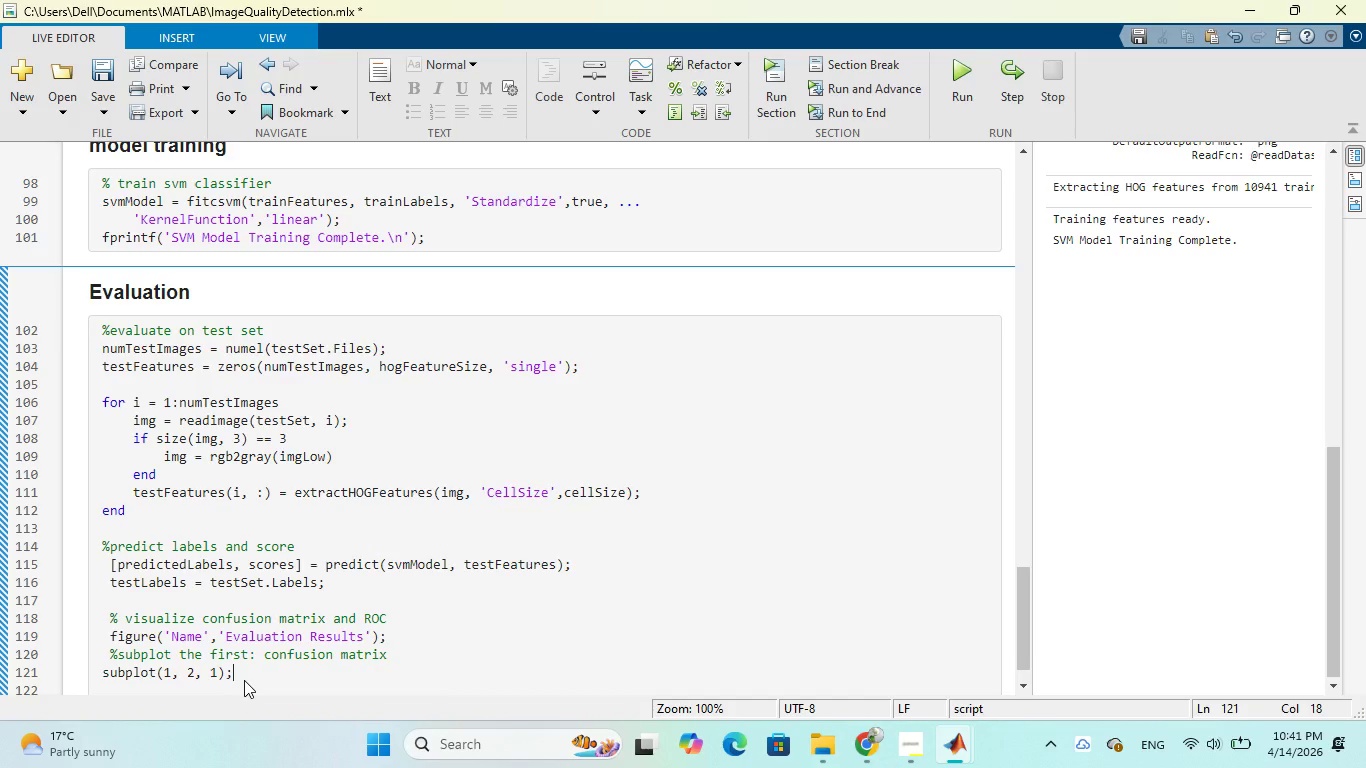 
key(Enter)
 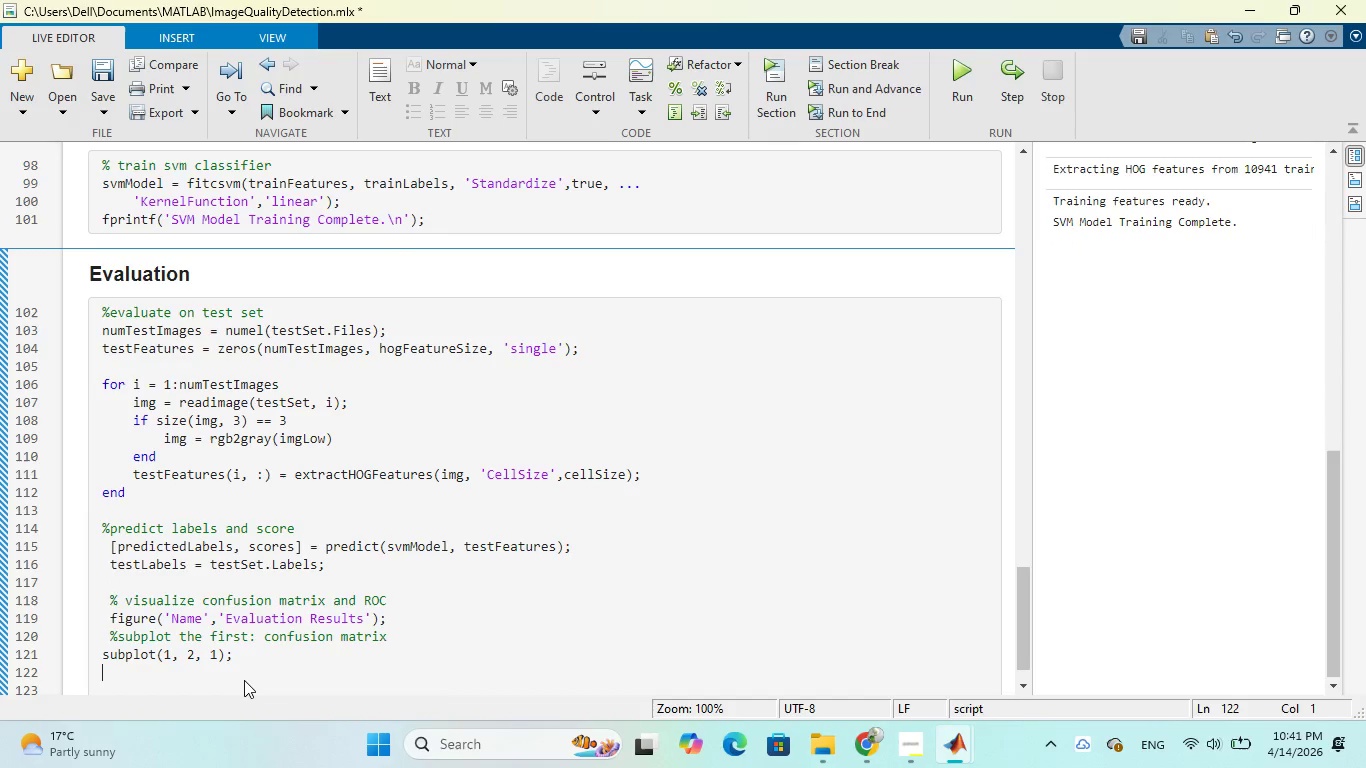 
type(confusionchart()
 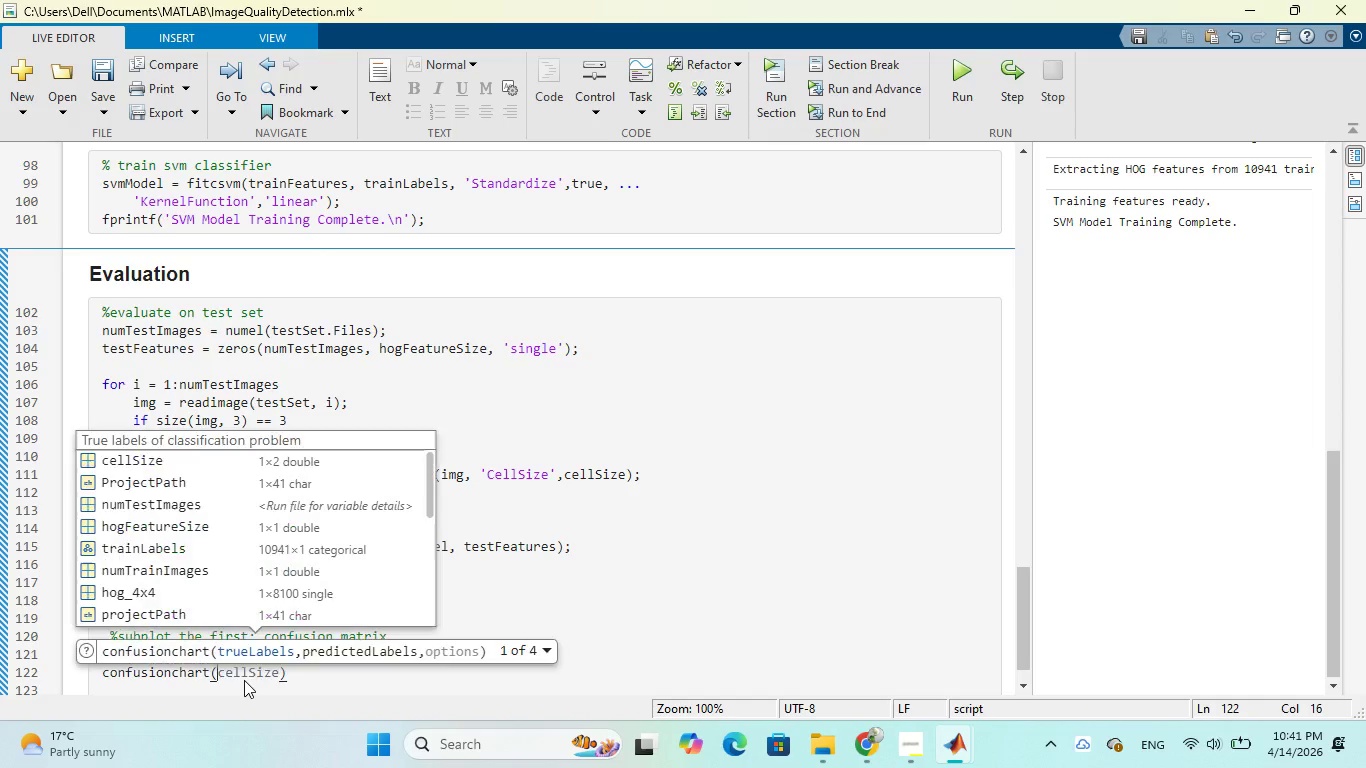 
type(testLABELS, PREDICTE)
key(Tab)
 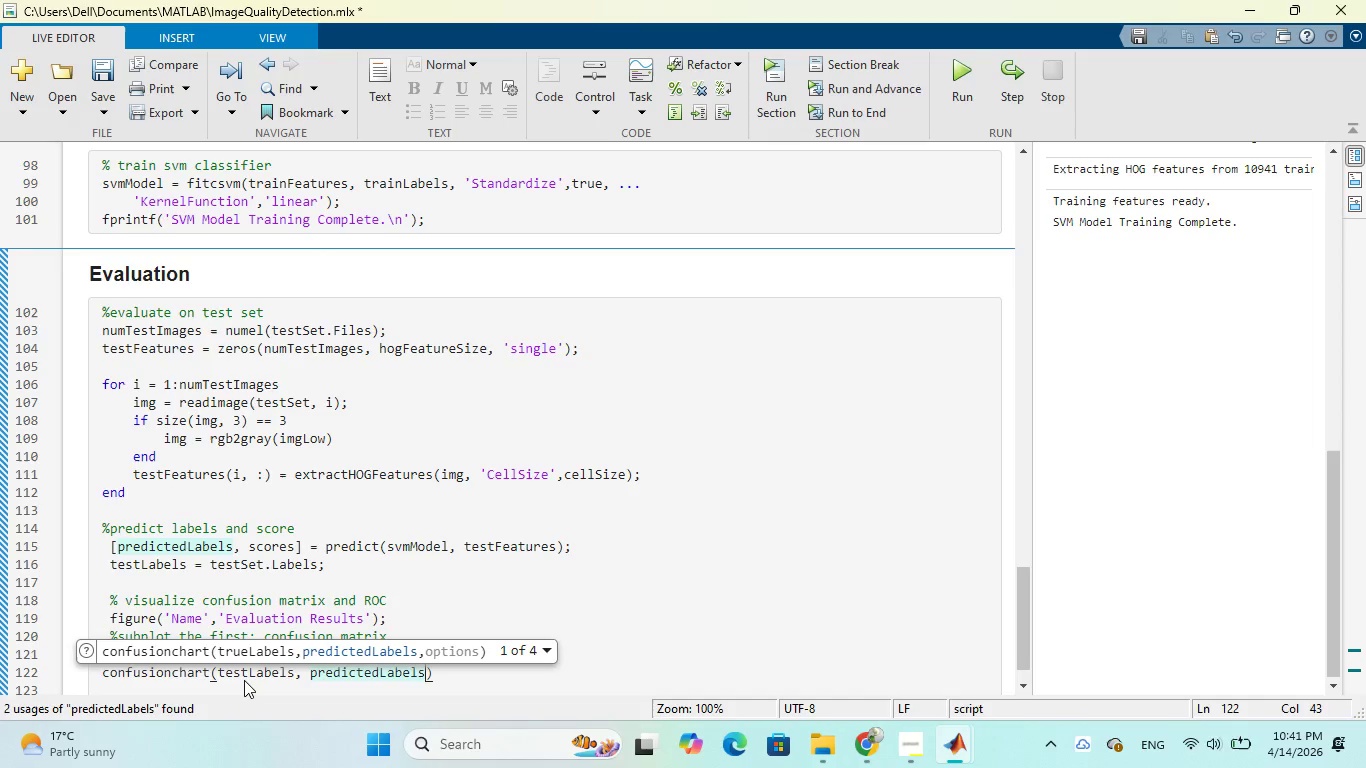 
hold_key(key=CapsLock, duration=0.33)
 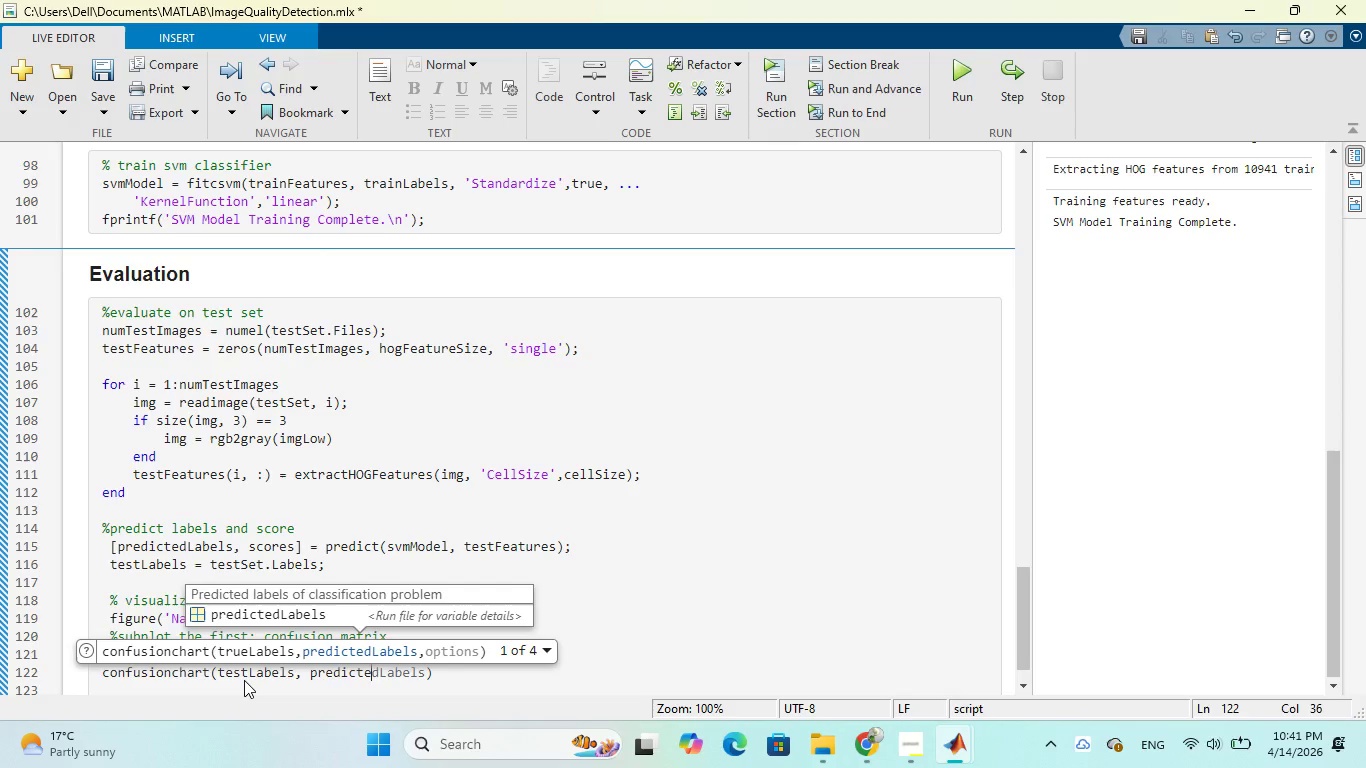 
key(Comma)
 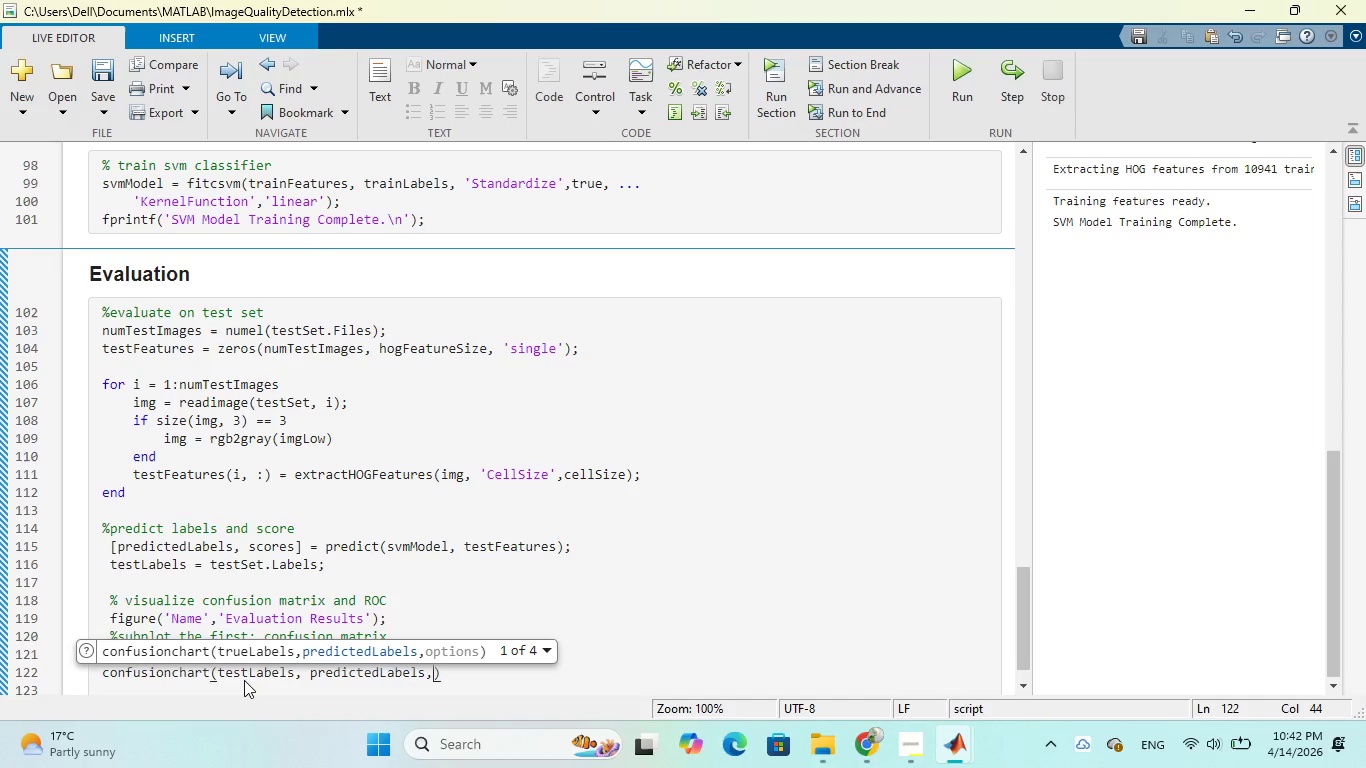 
key(Space)
 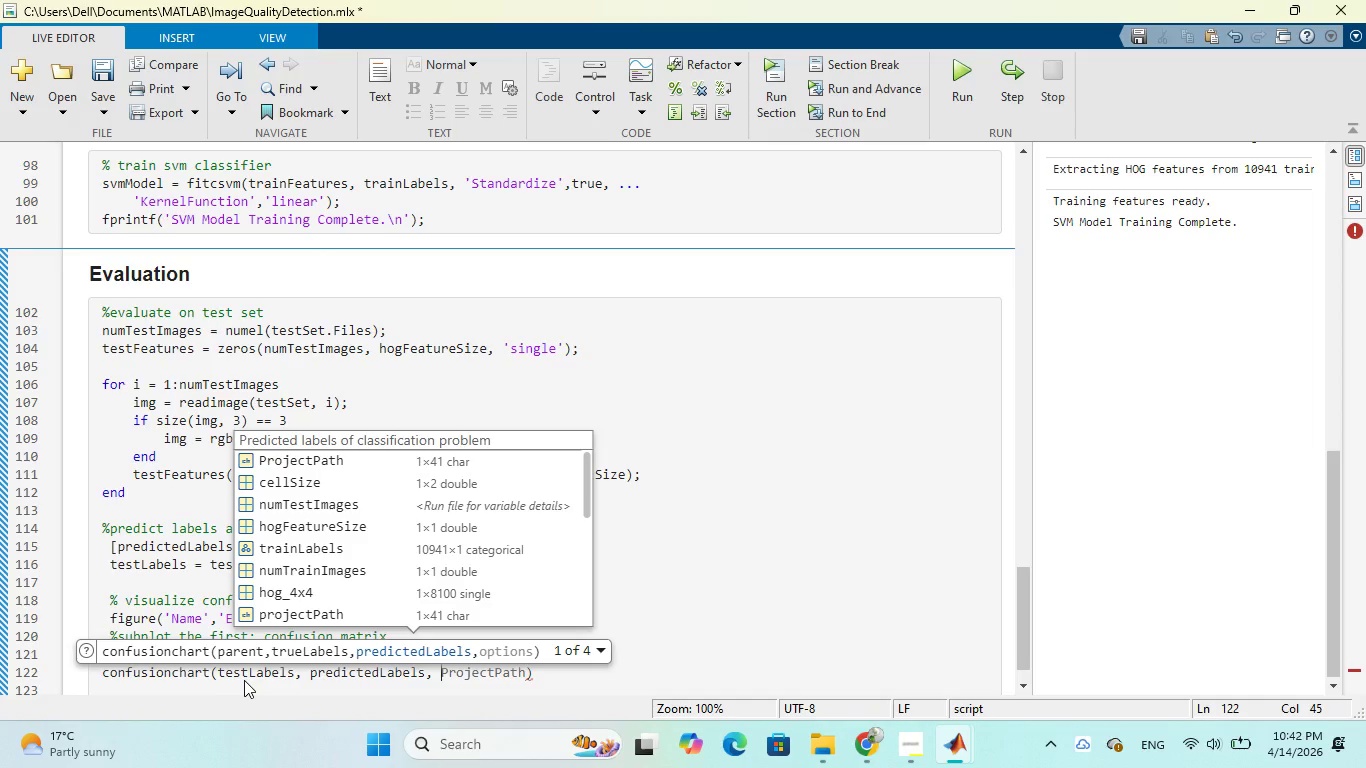 
key(Quote)
 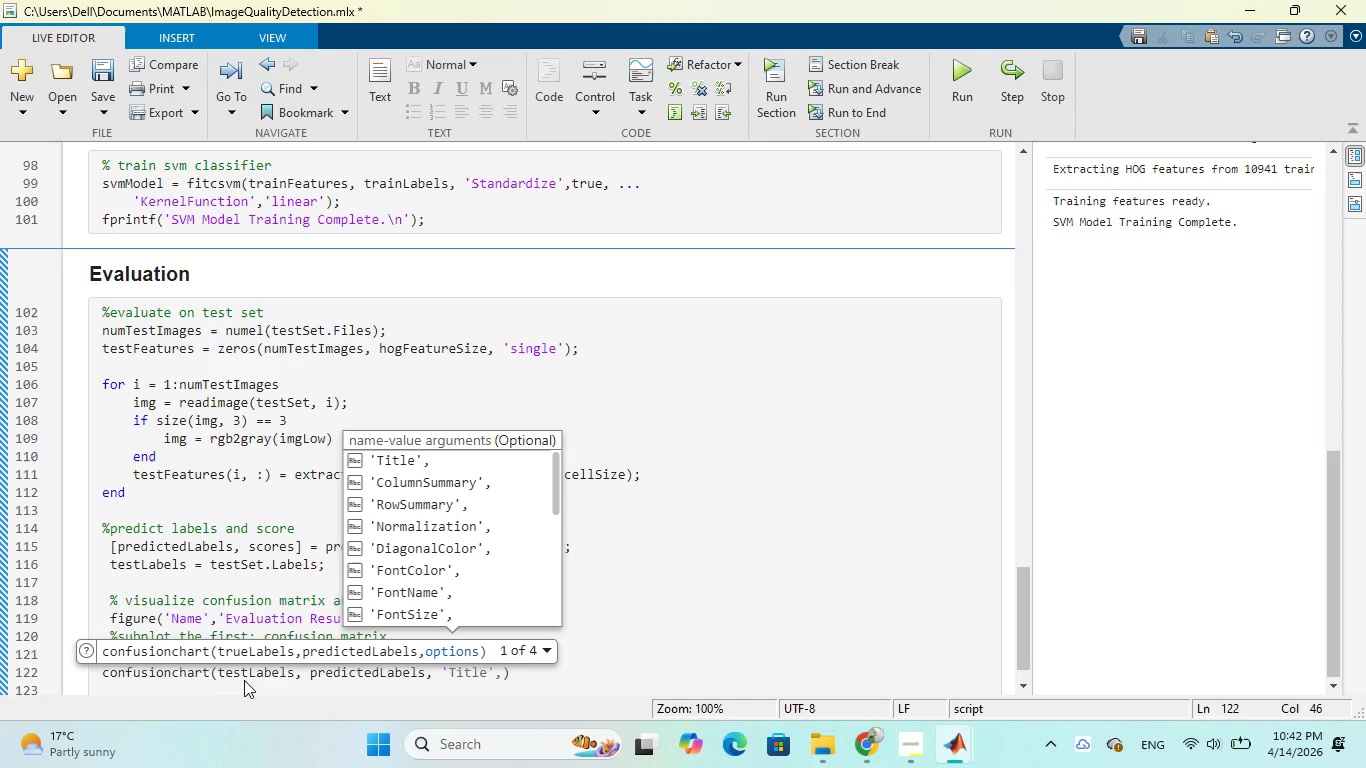 
key(Tab)
 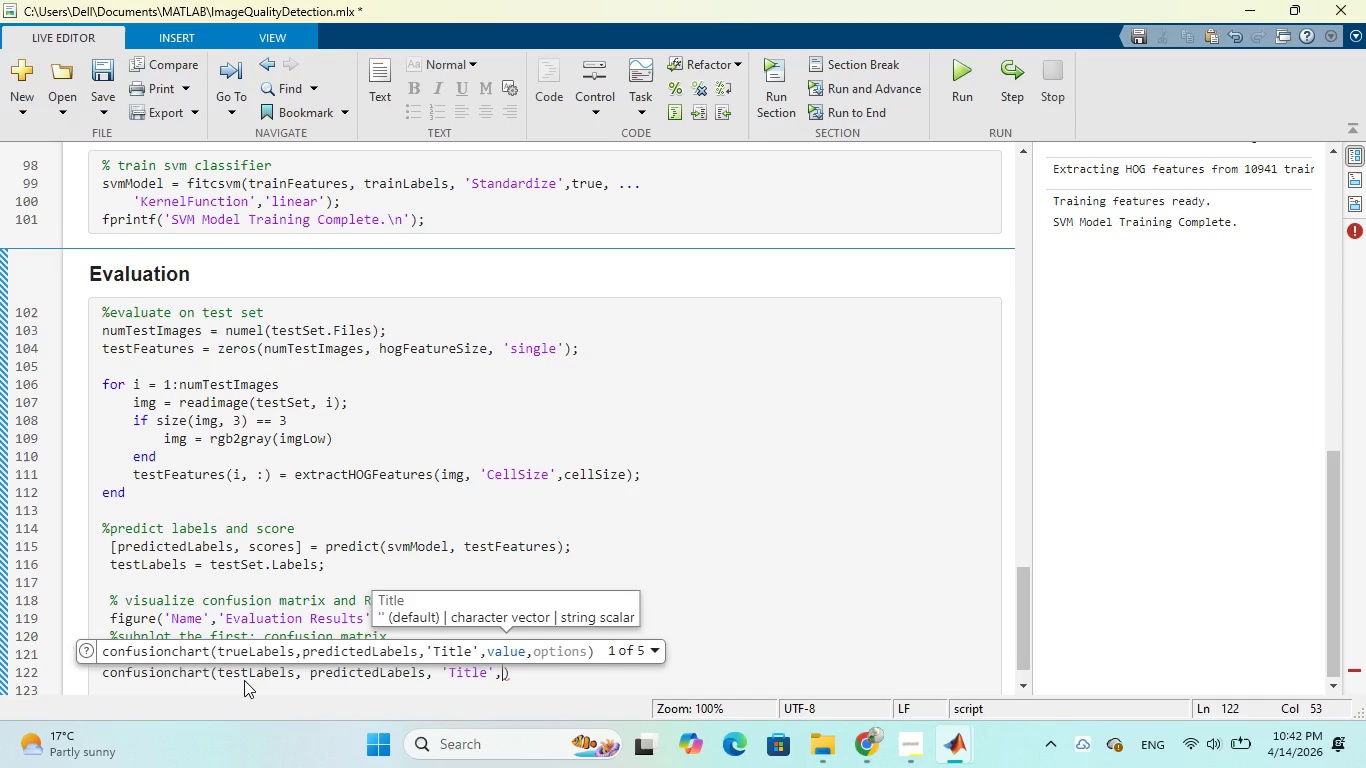 
type('Pre)
 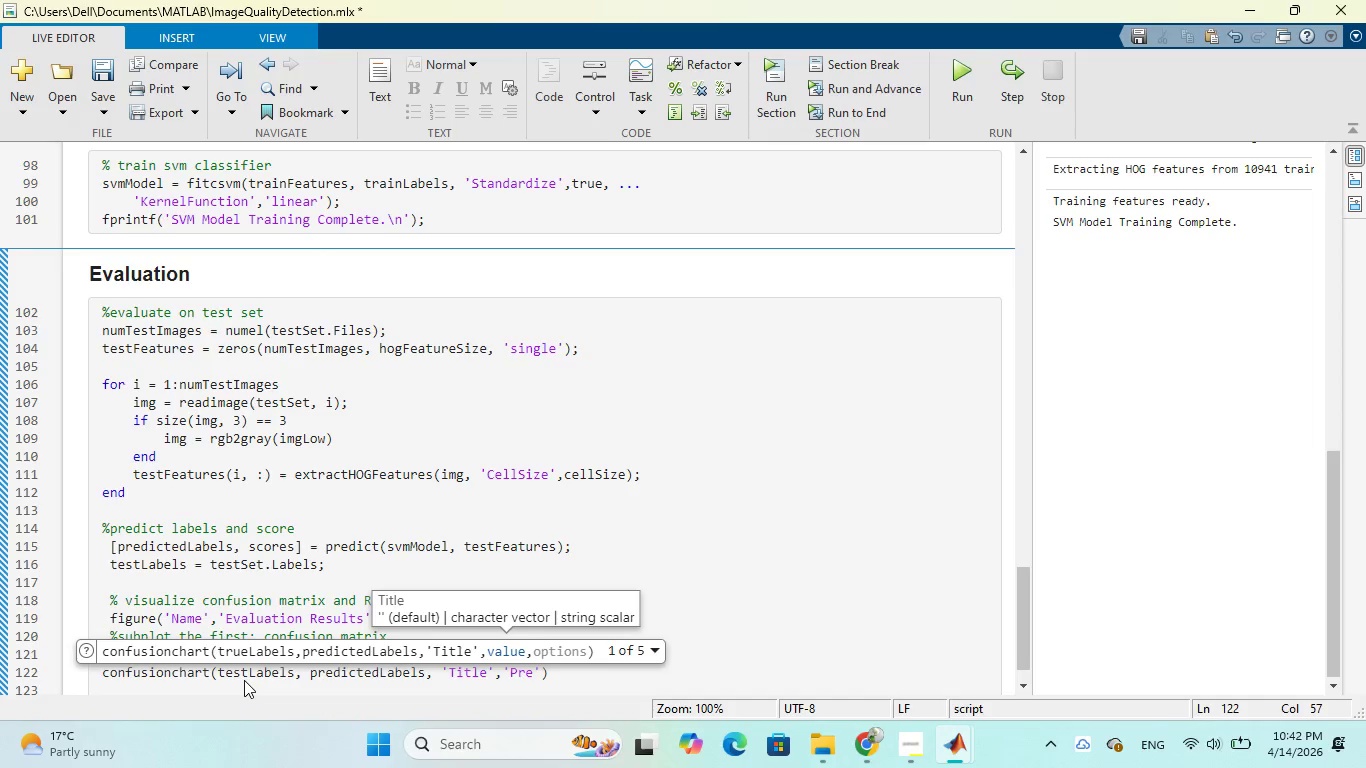 
type(-Flight Quality Confusion)
 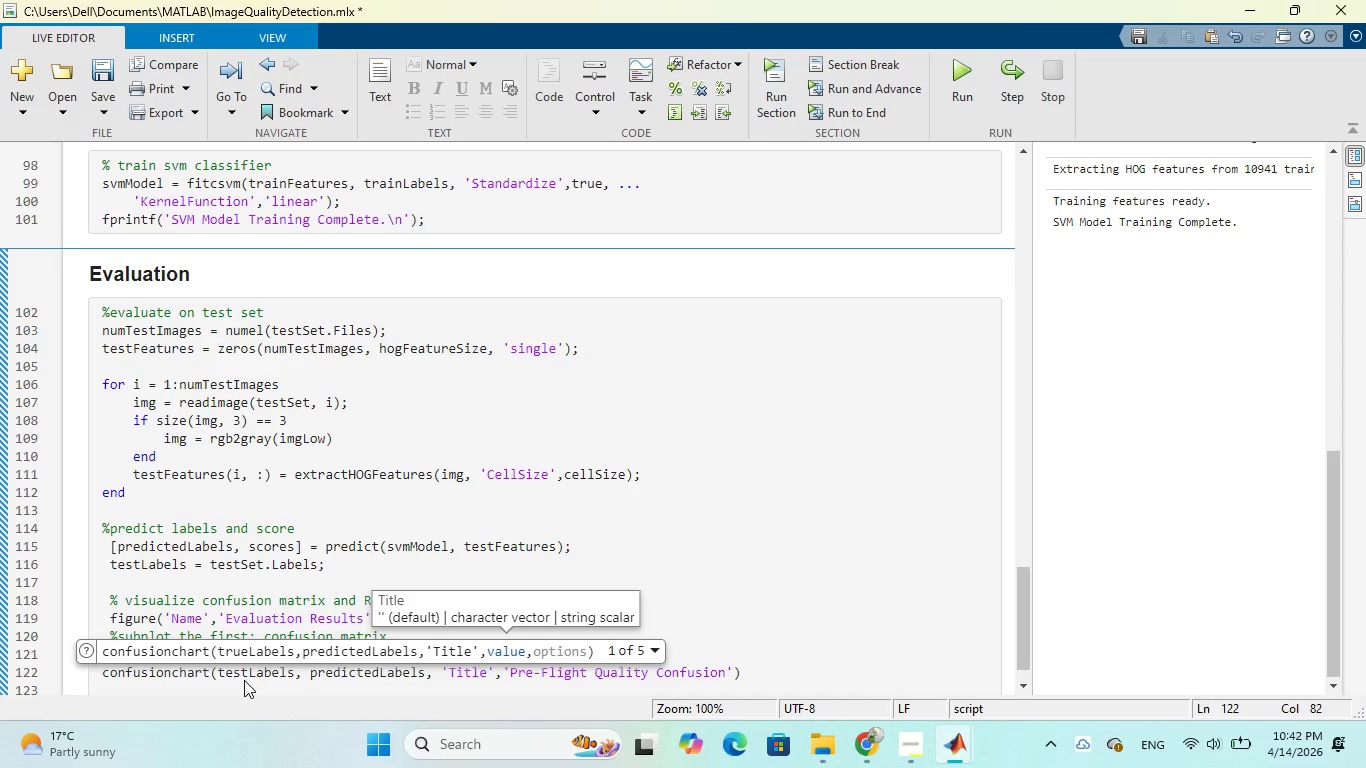 
type(n)
key(Backspace)
type( Matrix)
 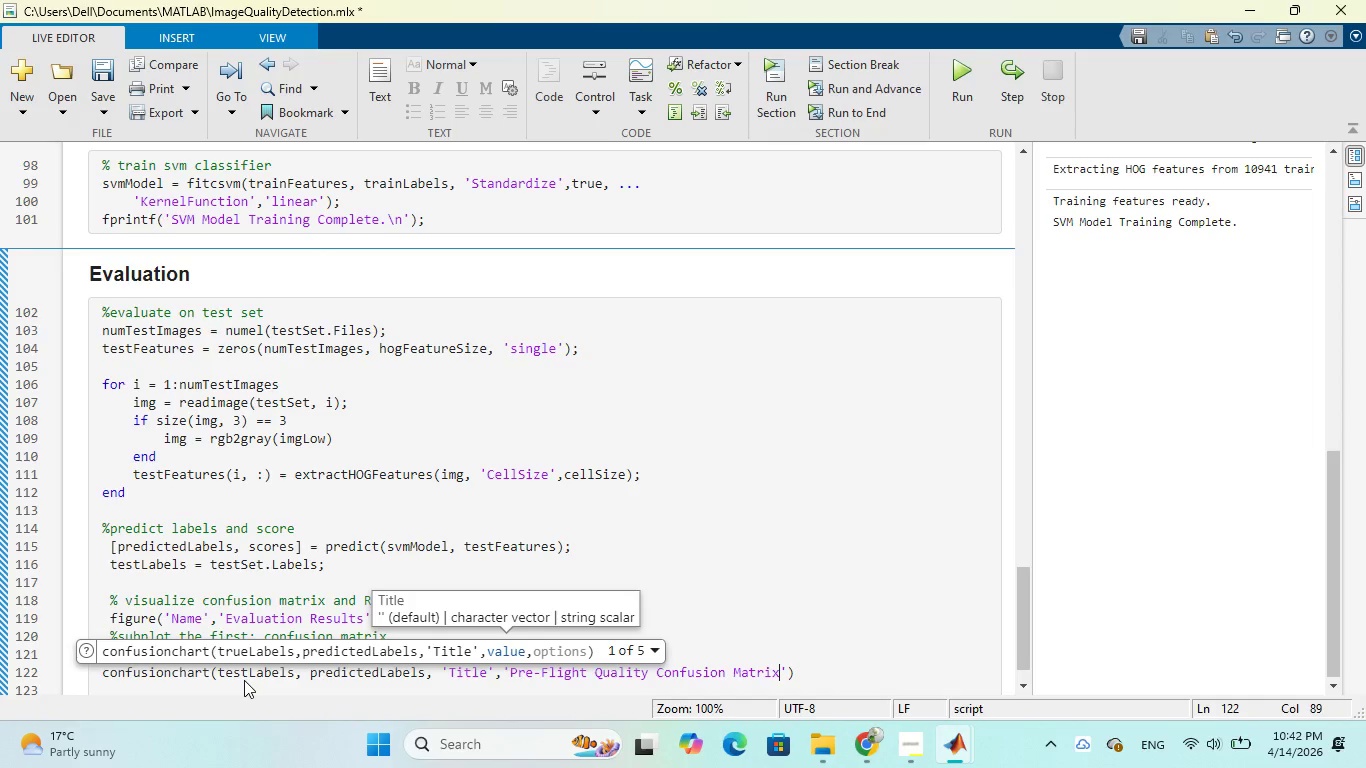 
key(ArrowRight)
 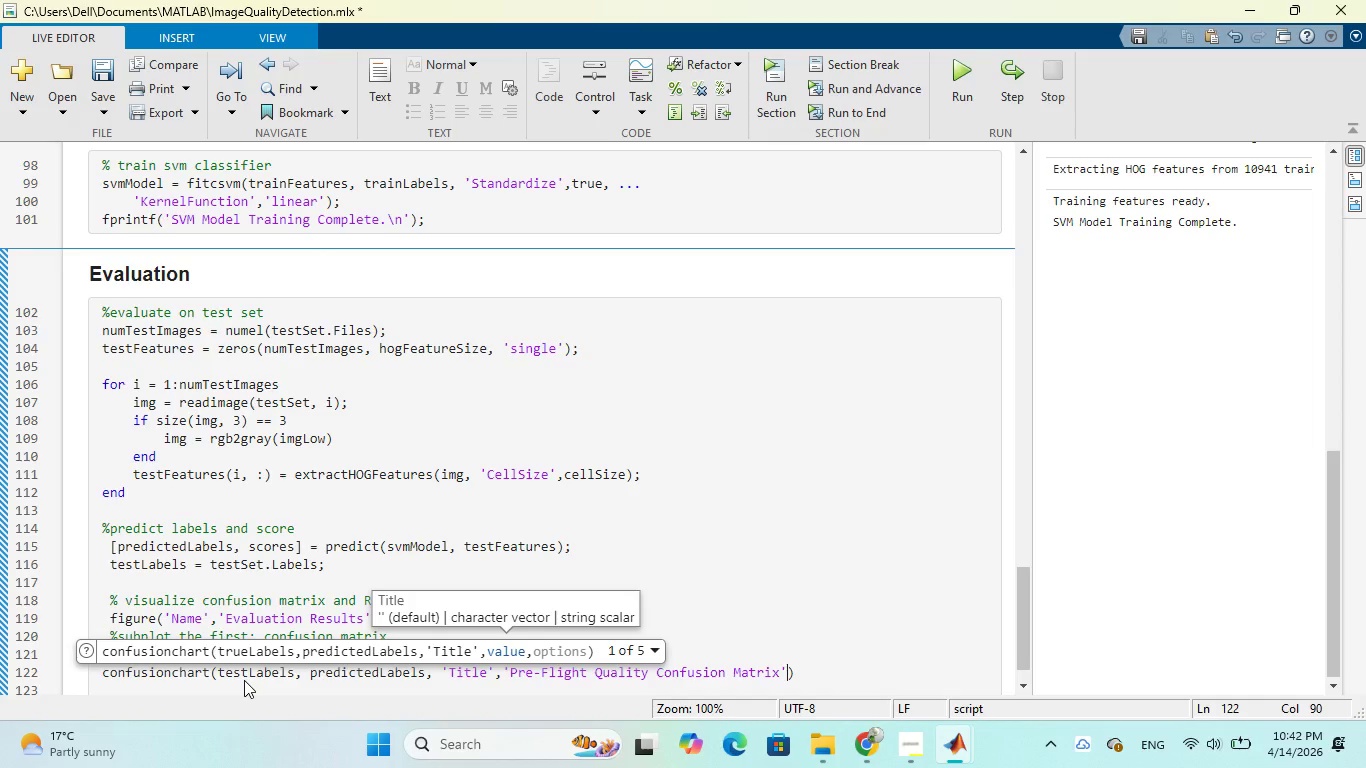 
key(ArrowRight)
 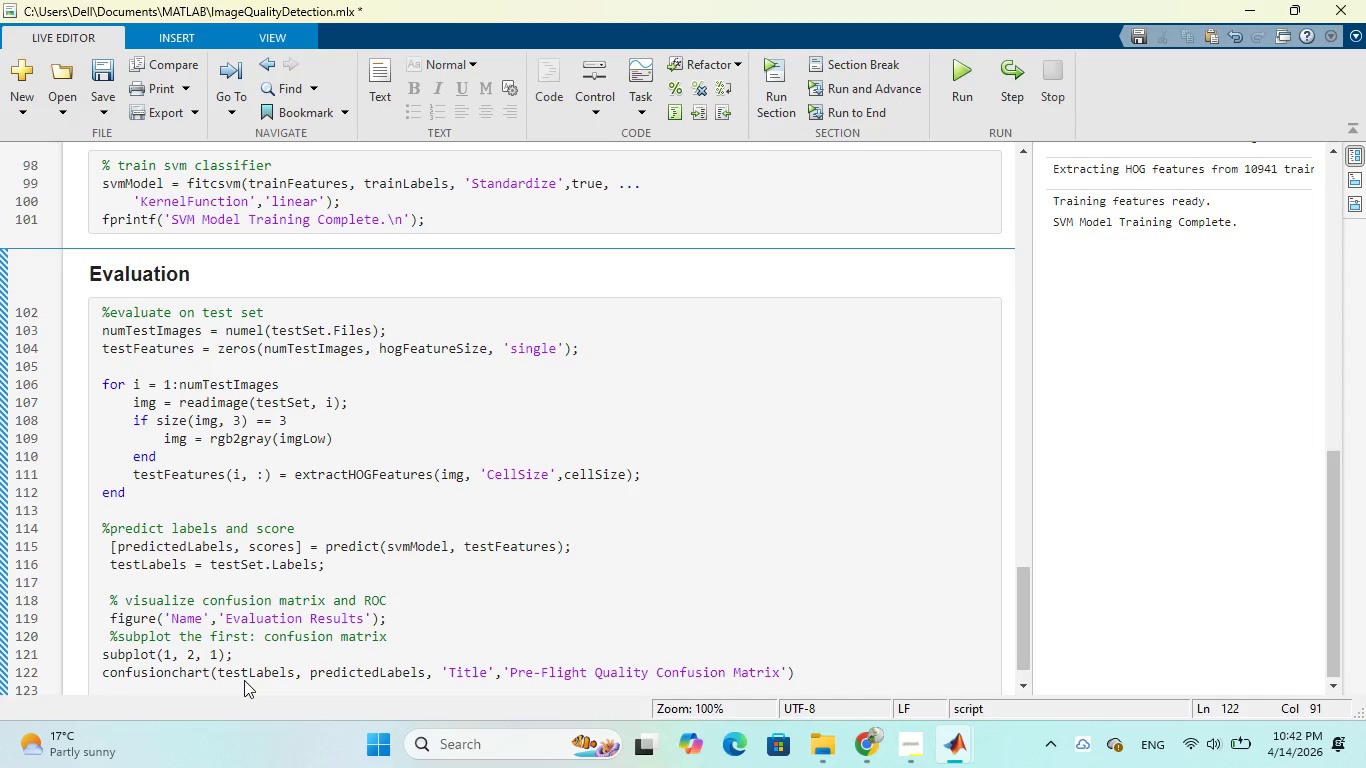 
key(Semicolon)
 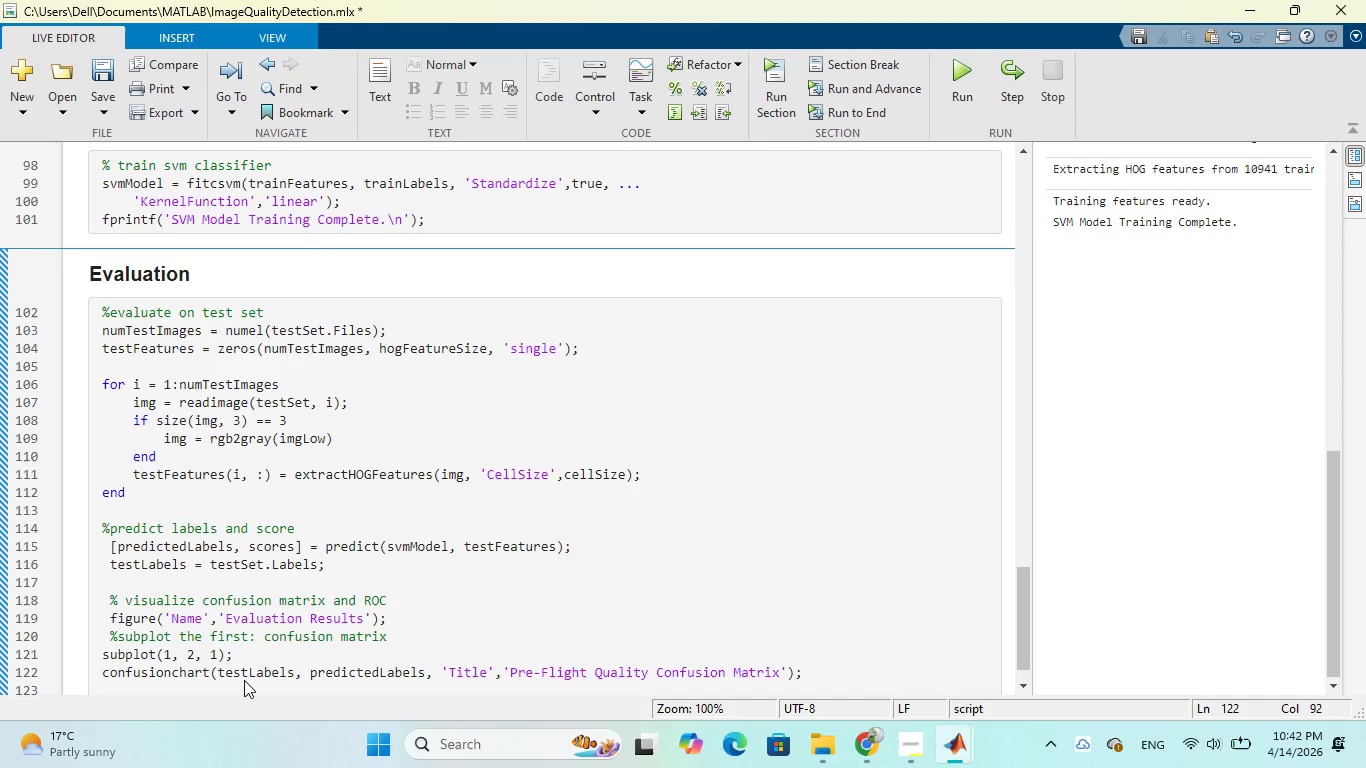 
key(Enter)
 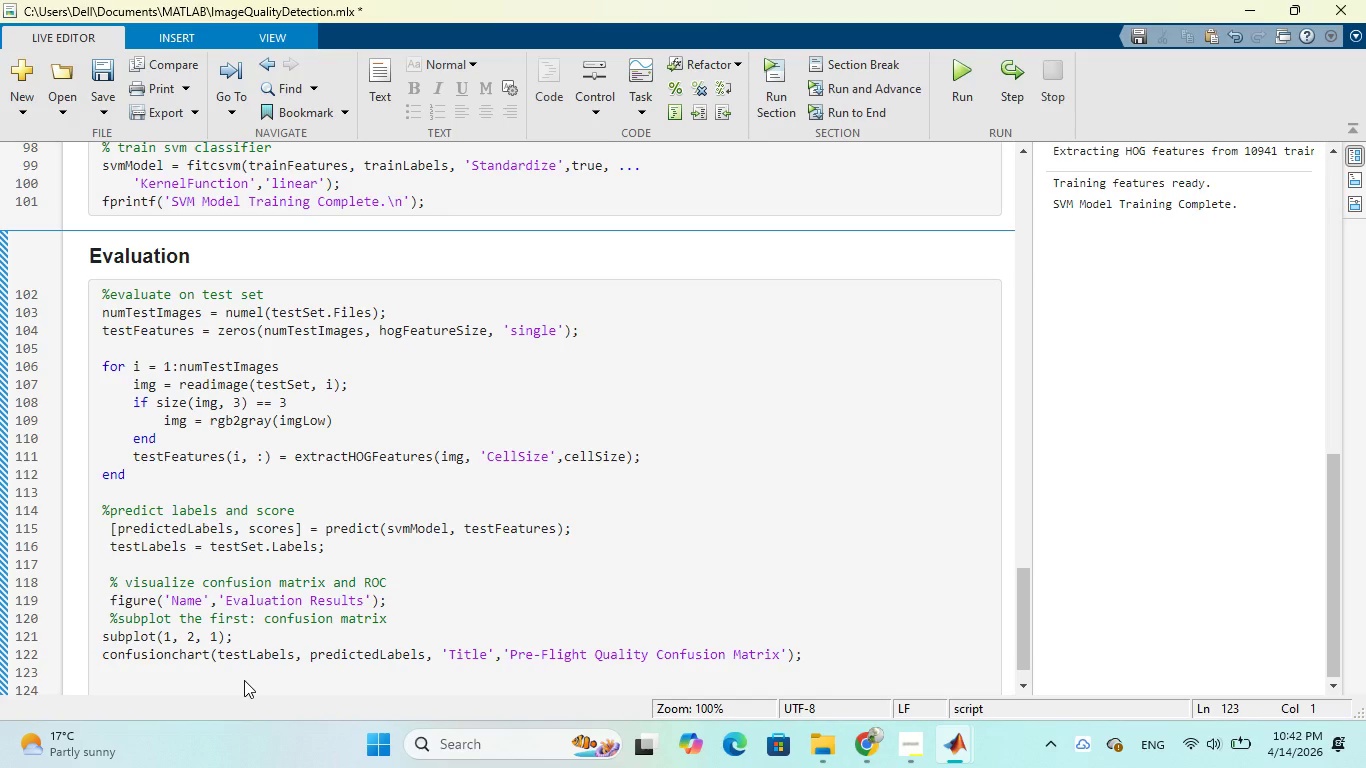 
wait(8.69)
 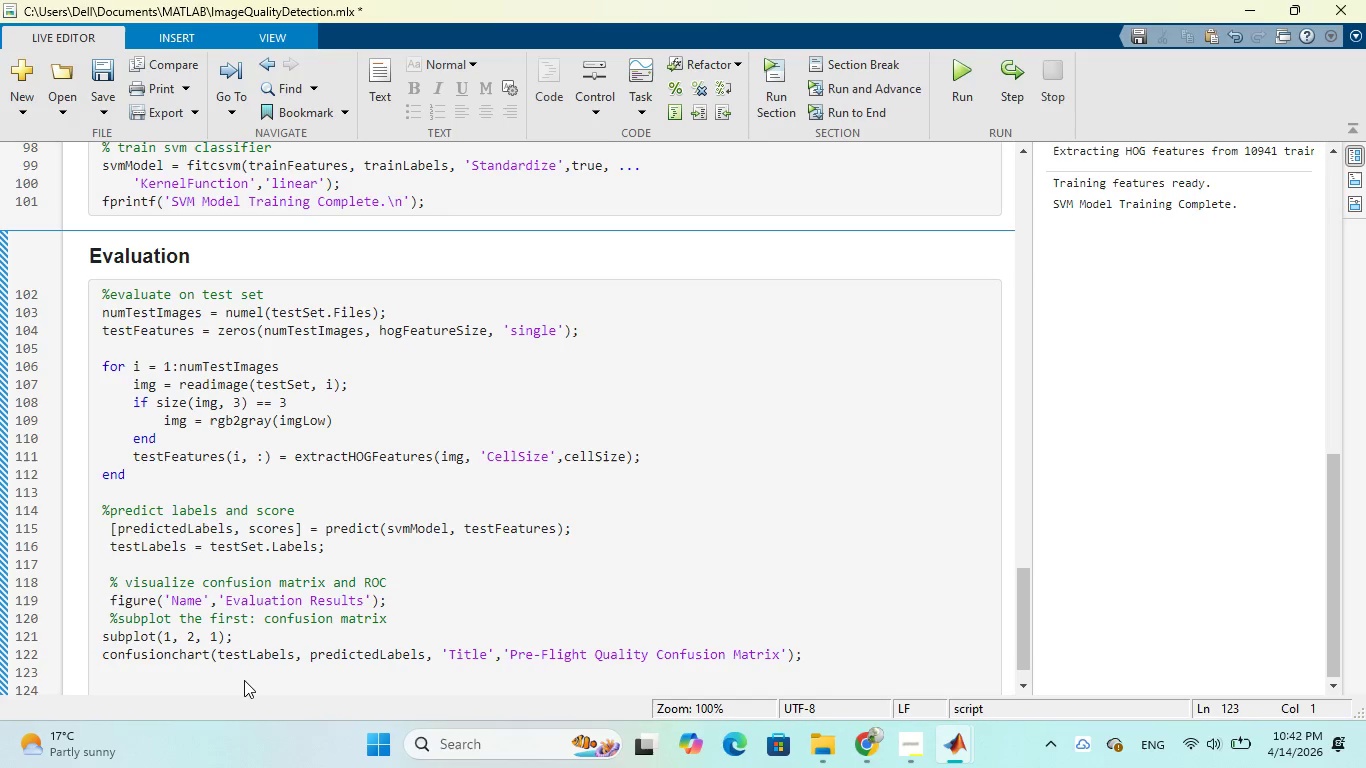 
type(%subplot 2: ROC Curve)
key(Backspace)
 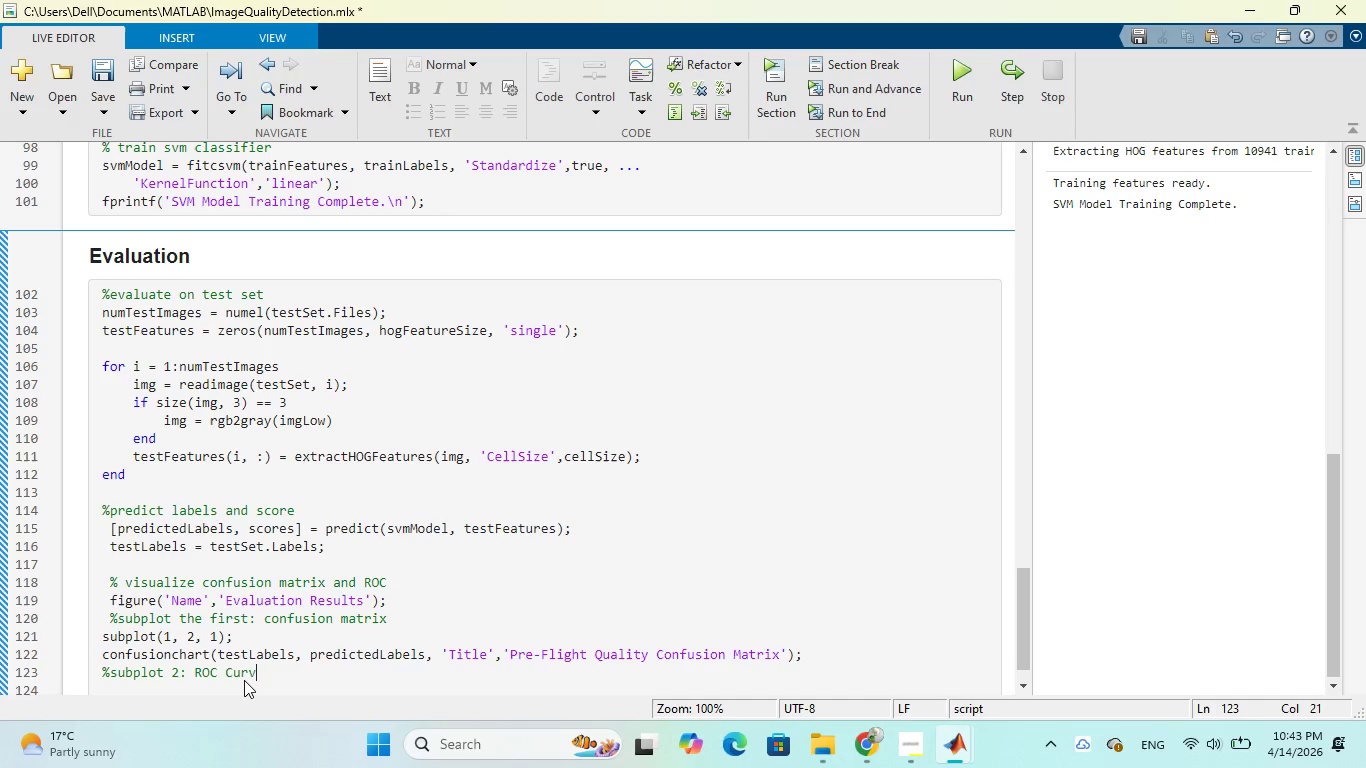 
key(Enter)
 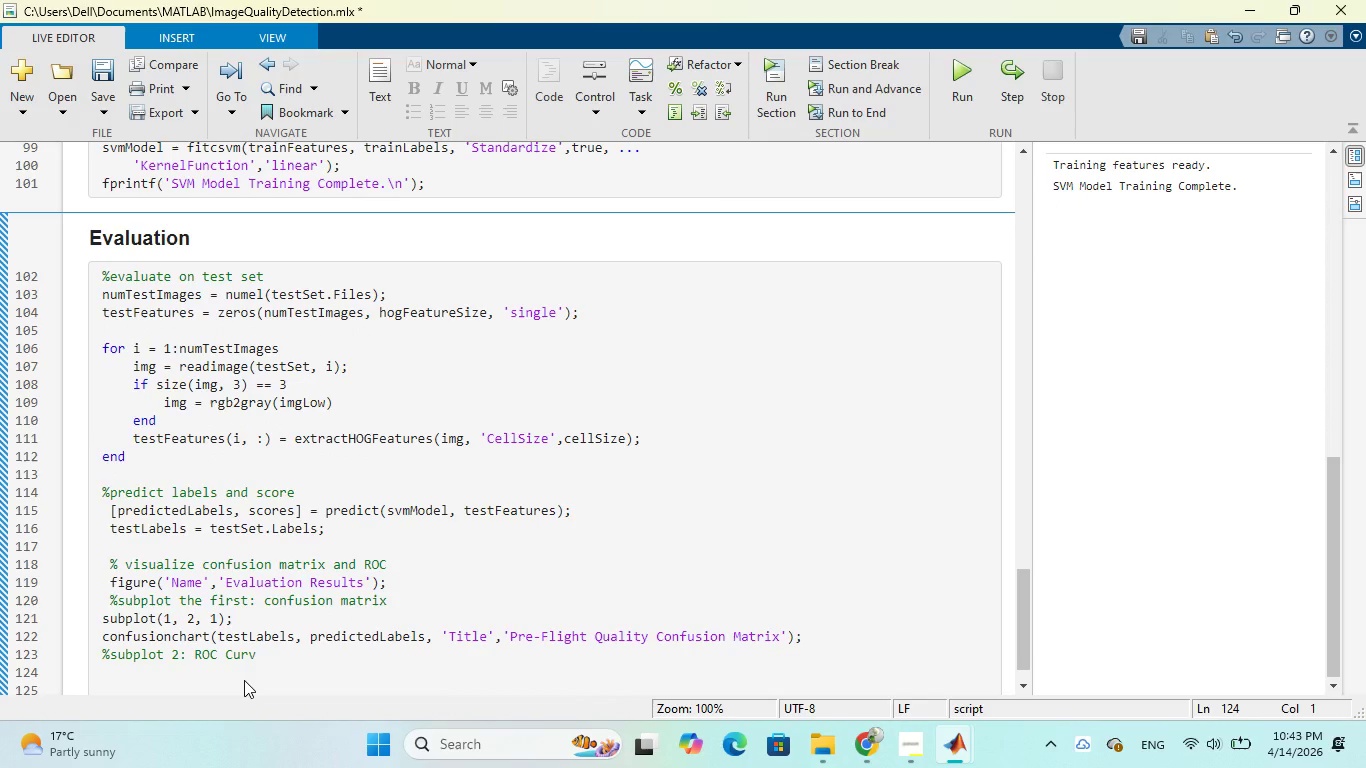 
type(subplot(1,2,2)
 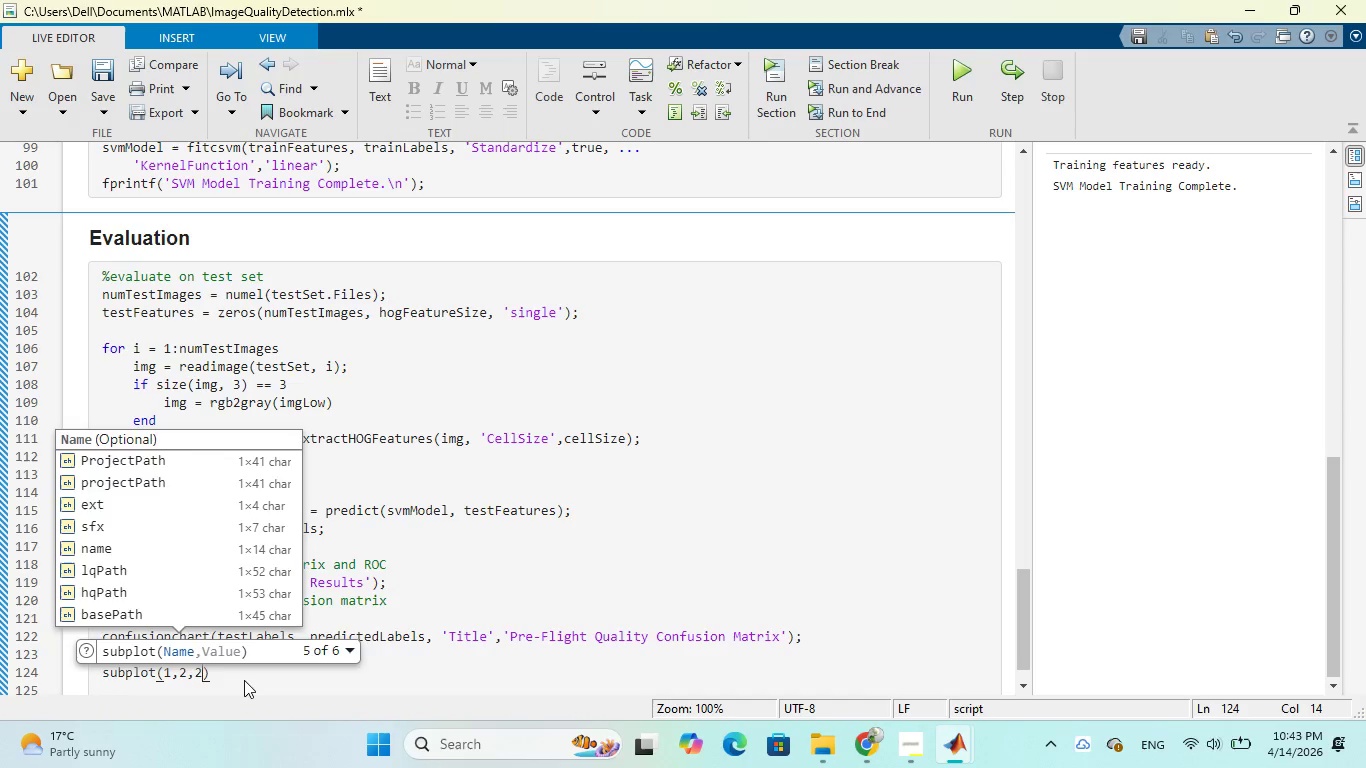 
key(ArrowRight)
 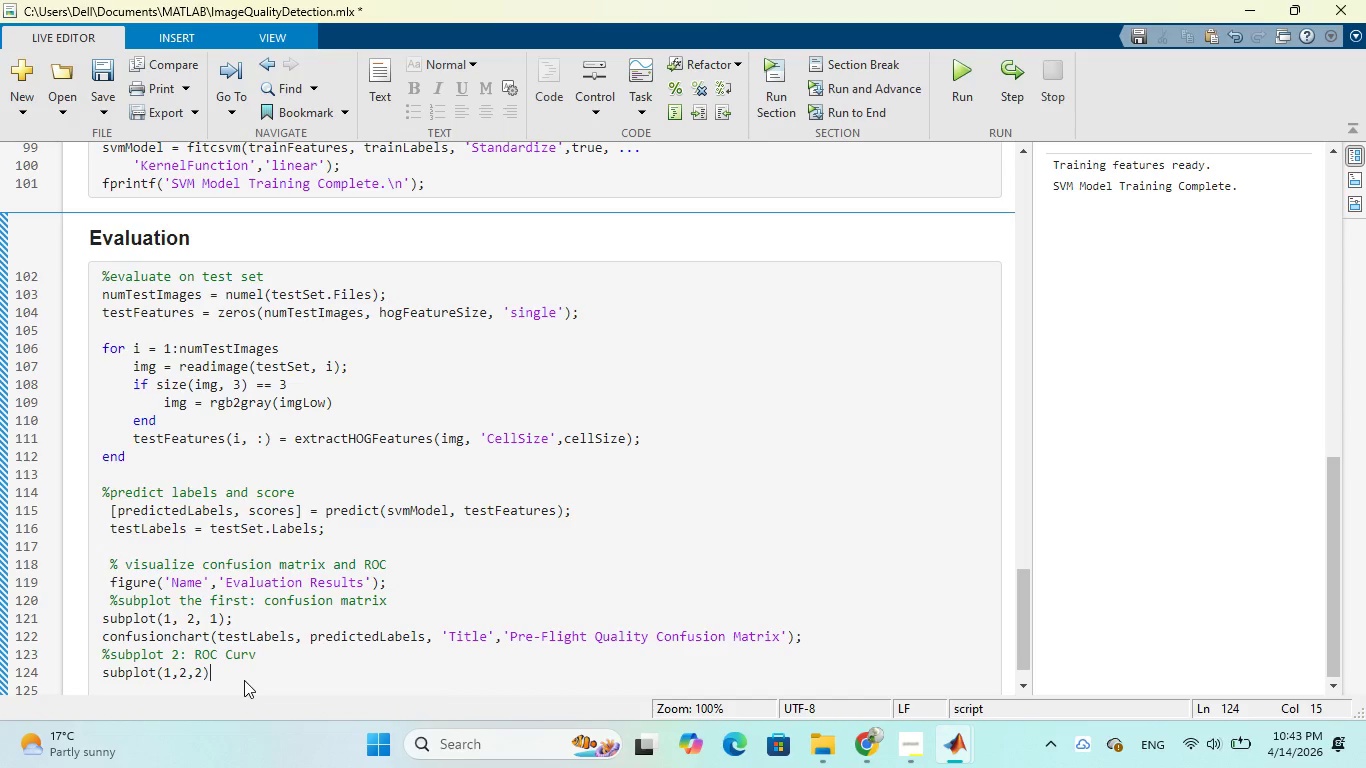 
key(Semicolon)
 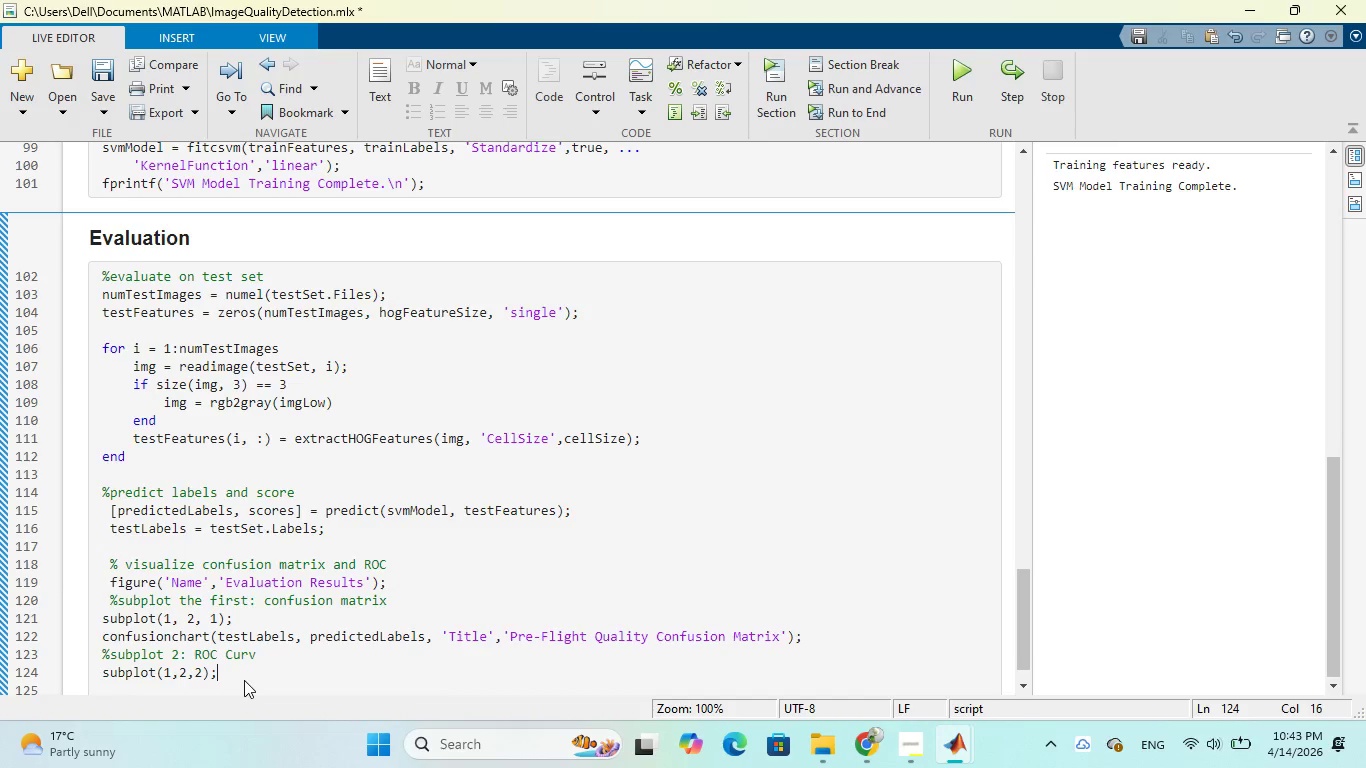 
key(Enter)
 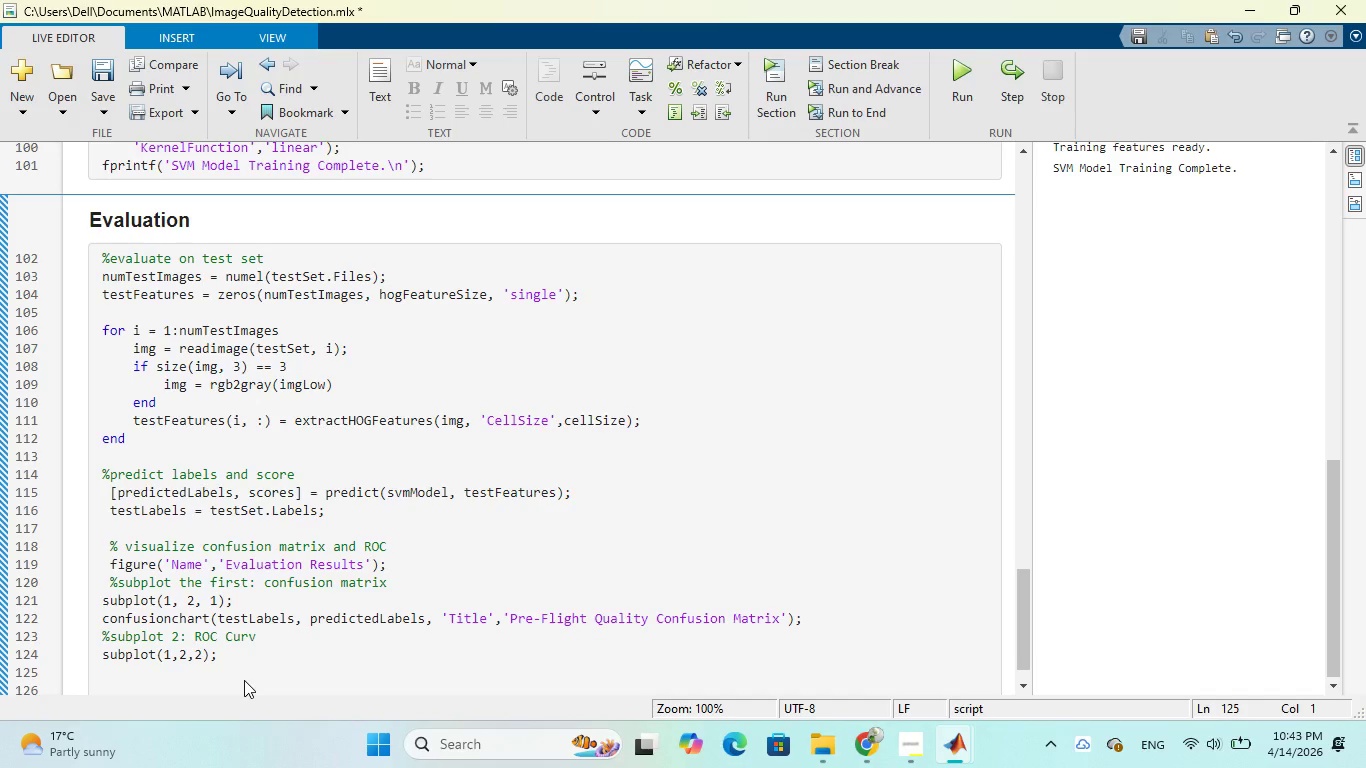 
wait(13.38)
 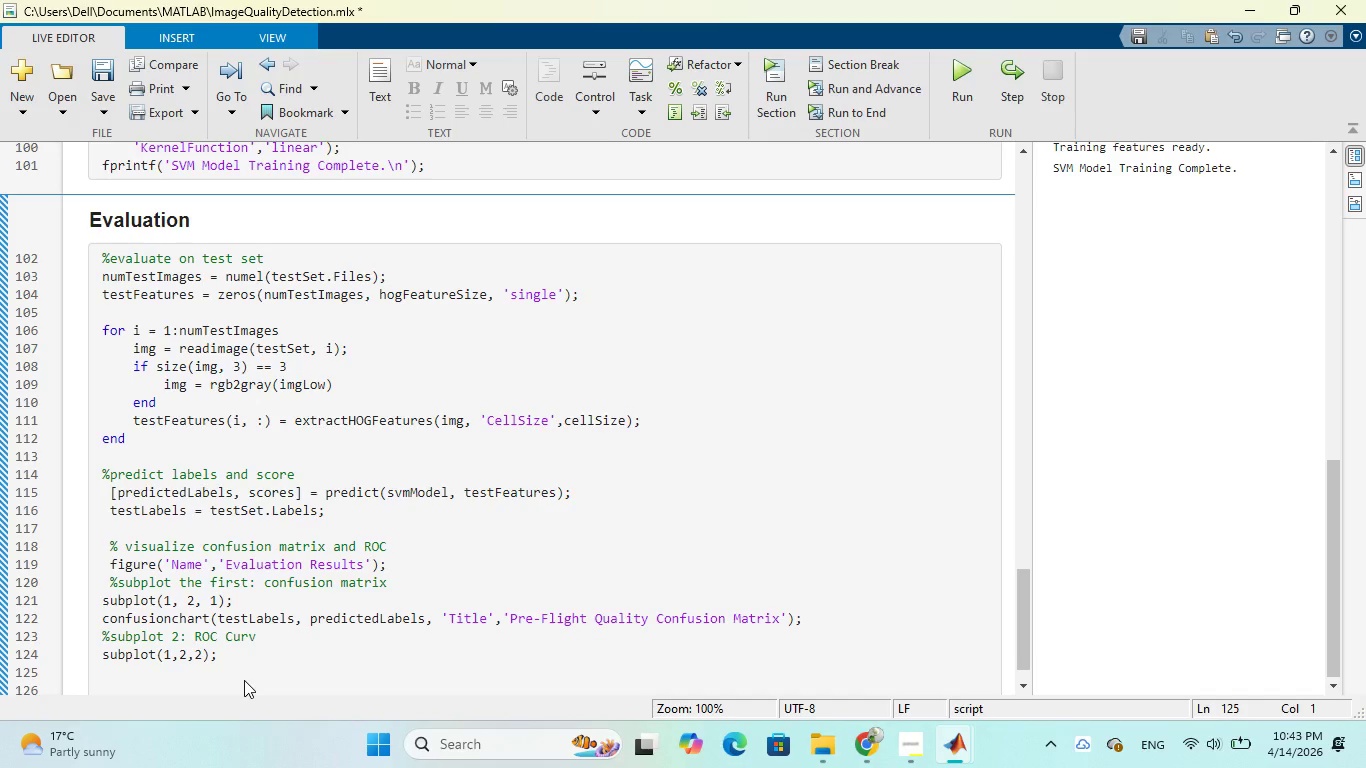 
left_click([892, 645])
 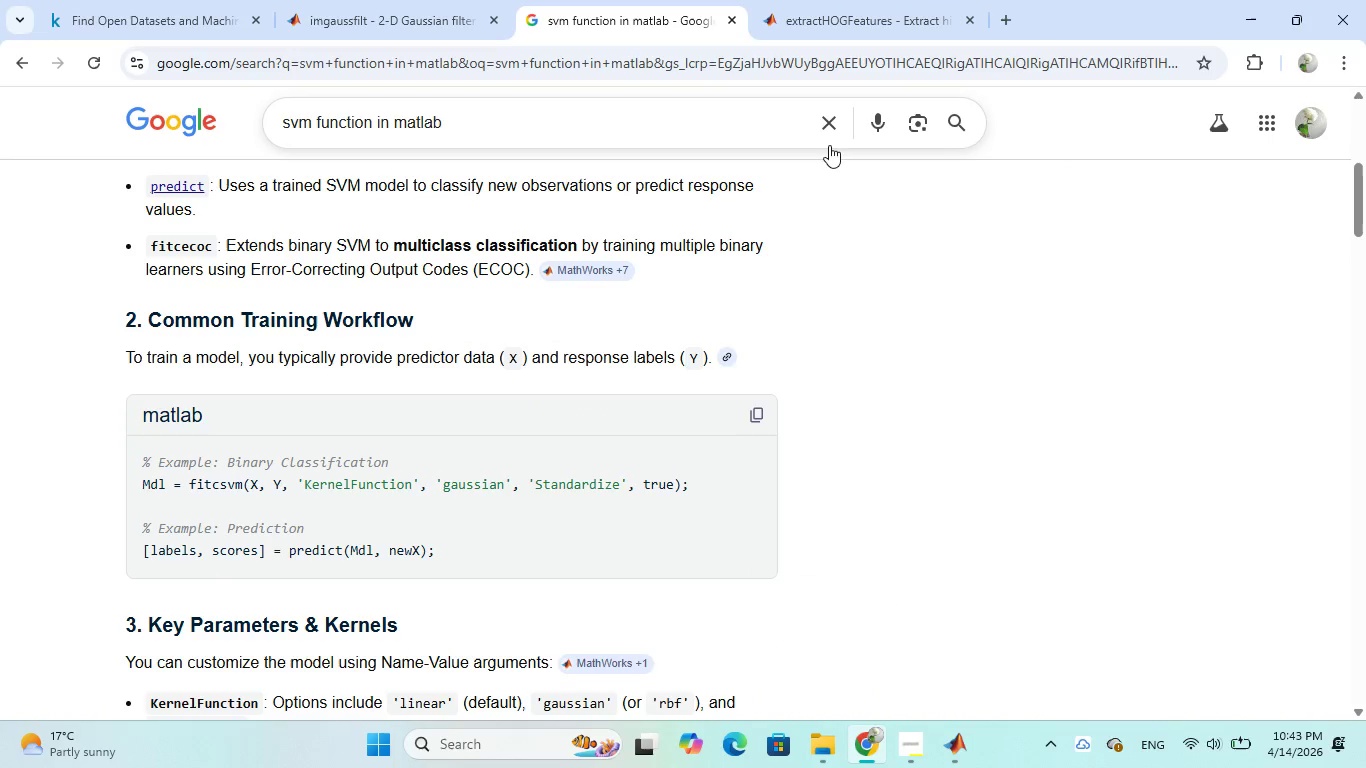 
left_click([829, 125])
 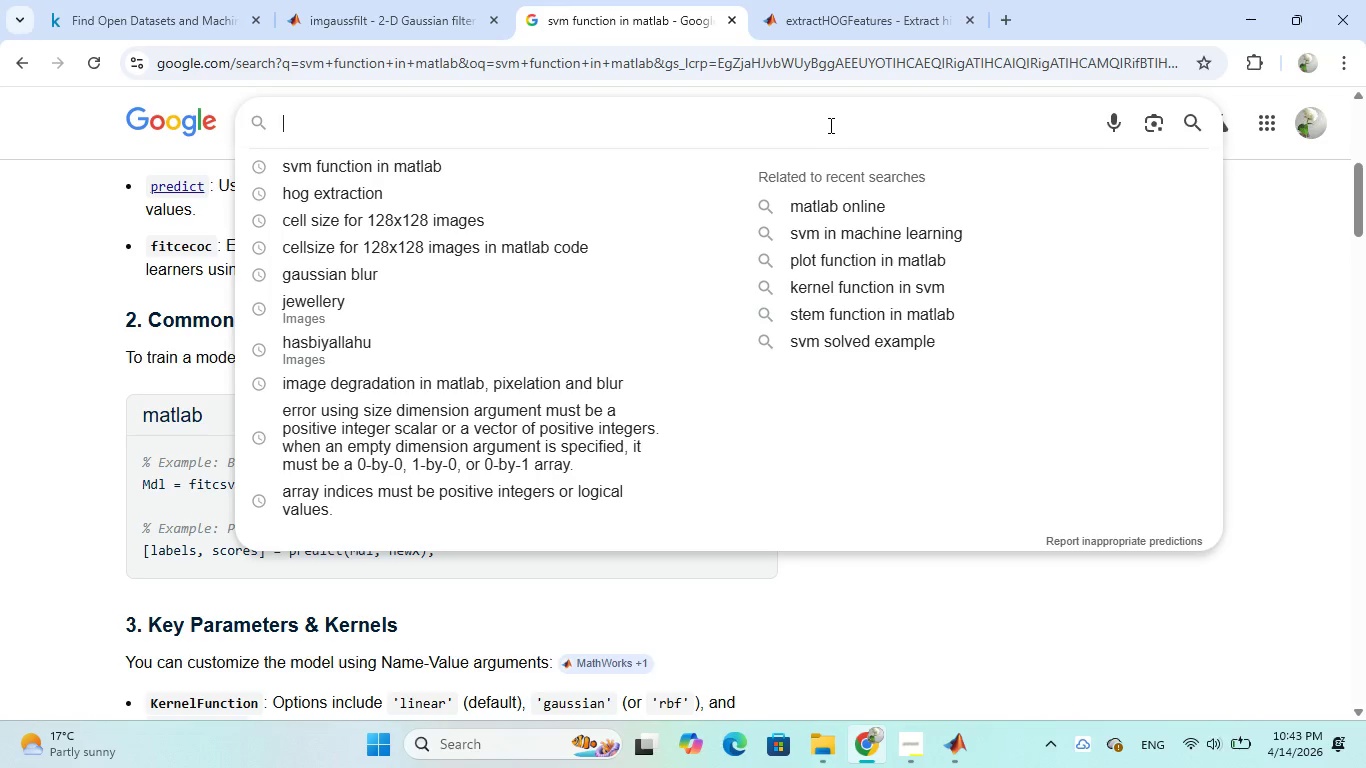 
type(ROC Curv in matlab)
 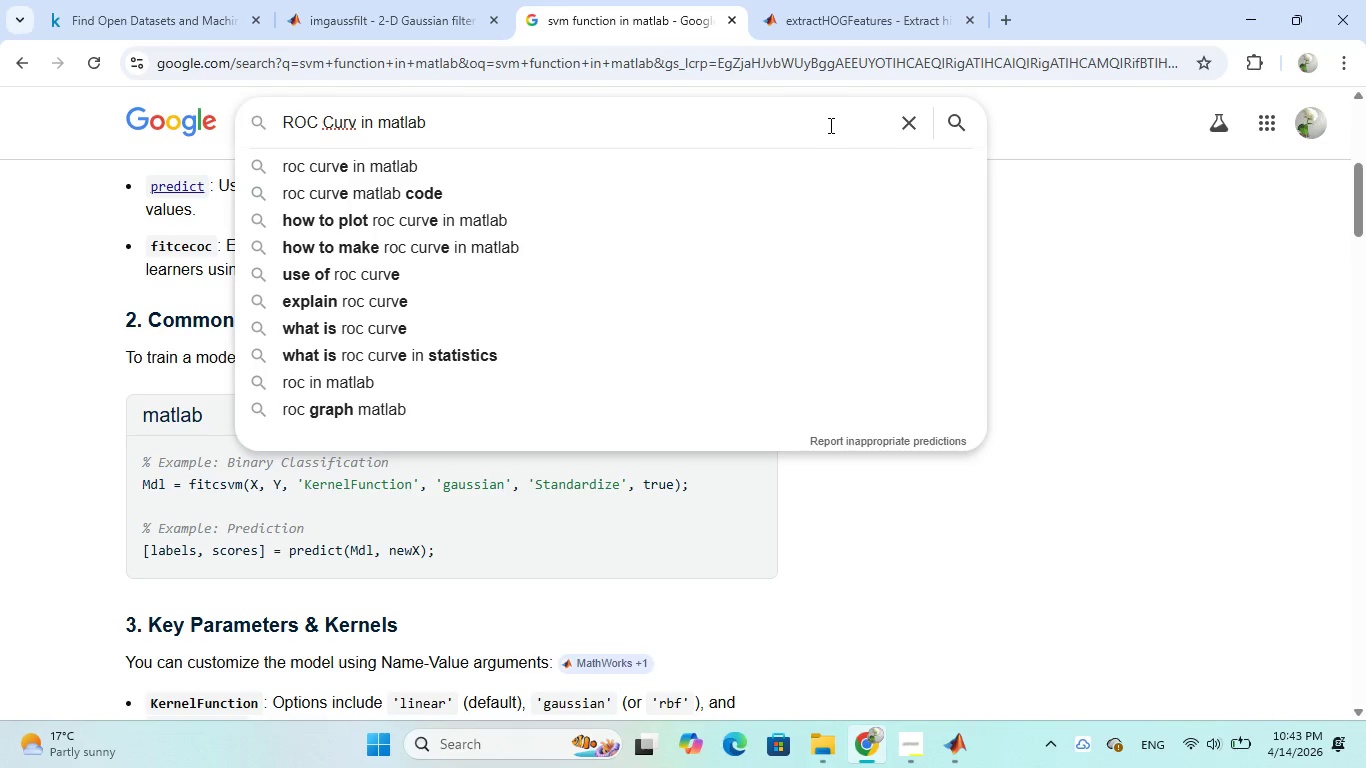 
key(Enter)
 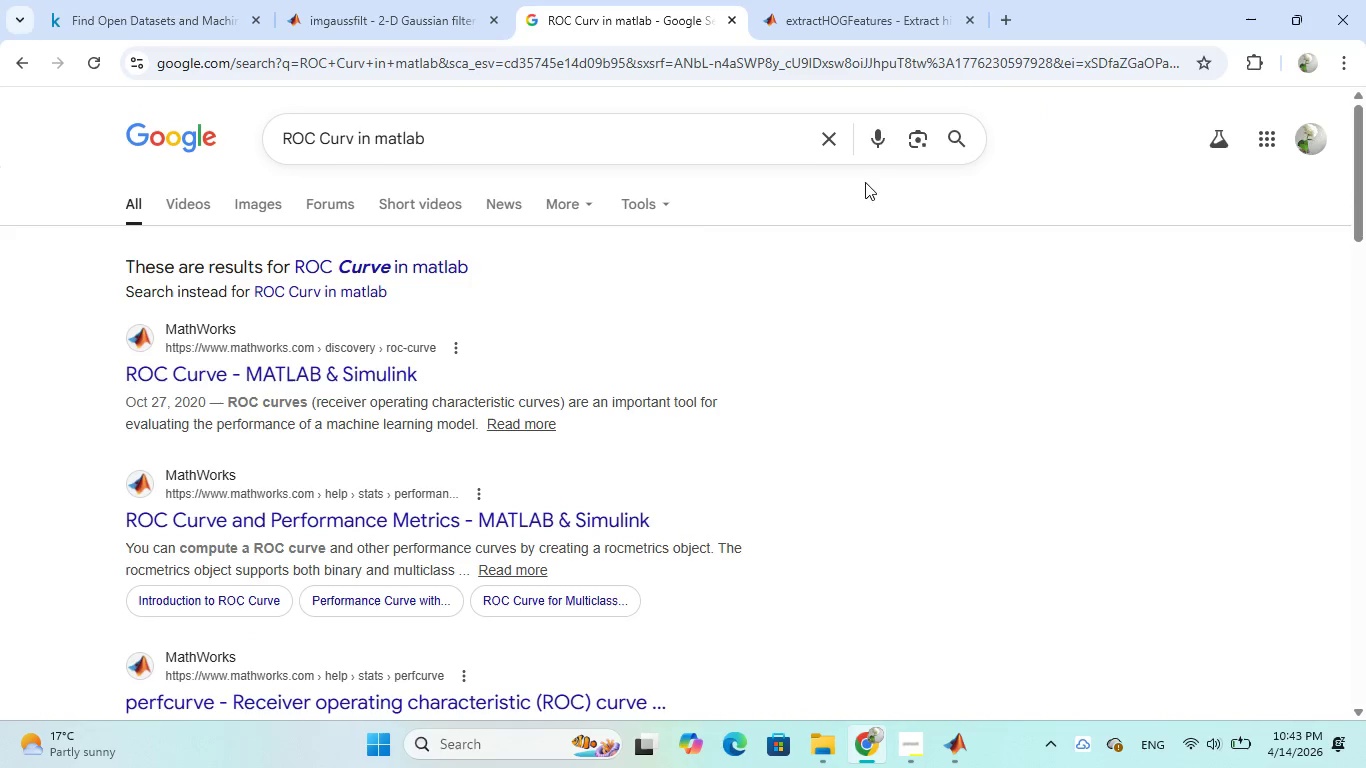 
left_click([406, 375])
 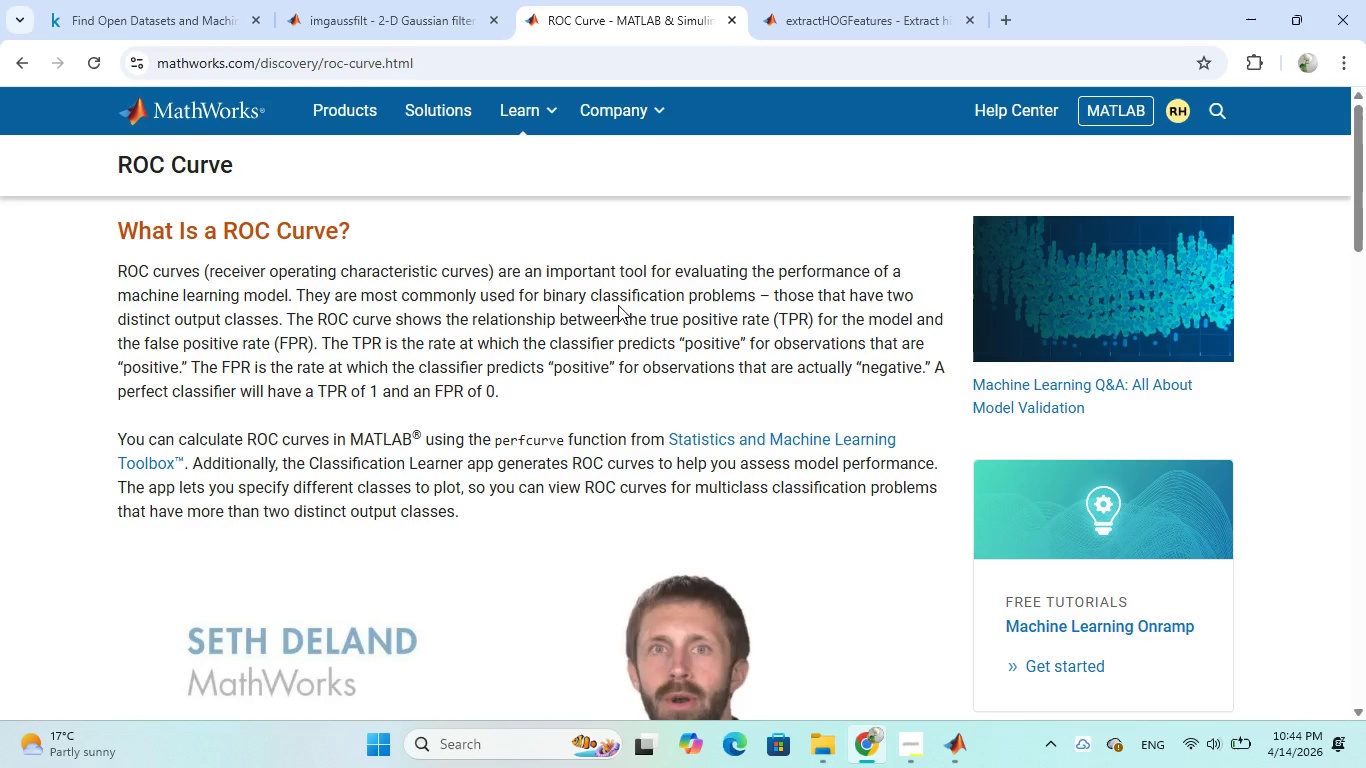 
wait(26.34)
 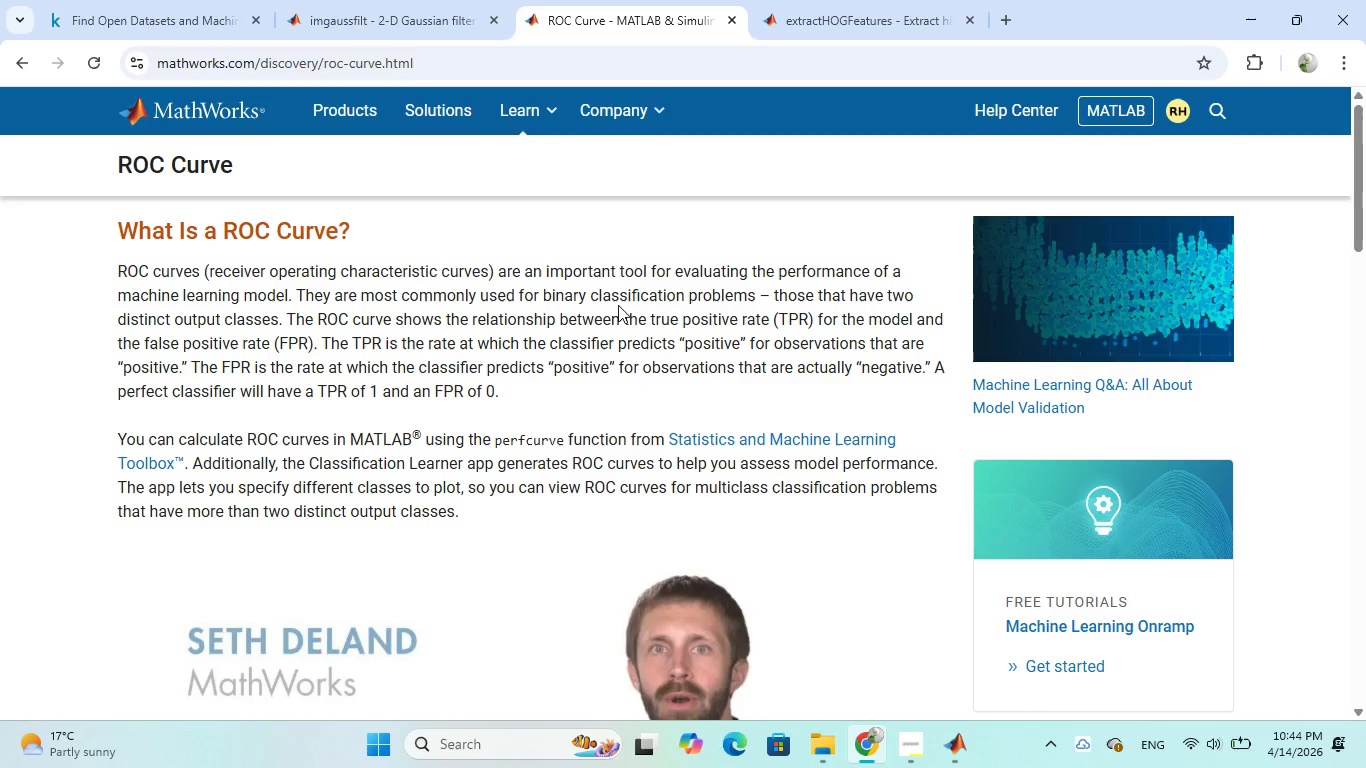 
scroll: coordinate [627, 299], scroll_direction: down, amount: 10.0
 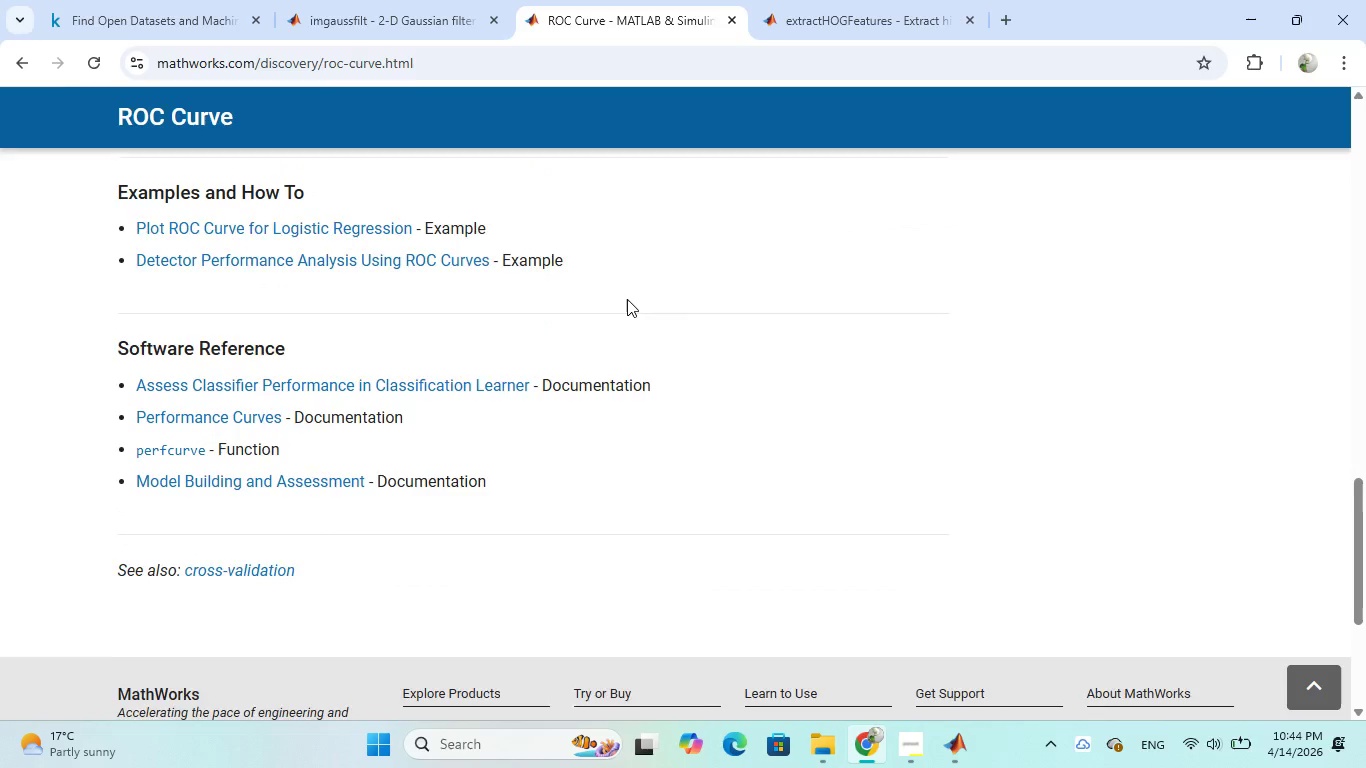 
scroll: coordinate [627, 299], scroll_direction: up, amount: 10.0
 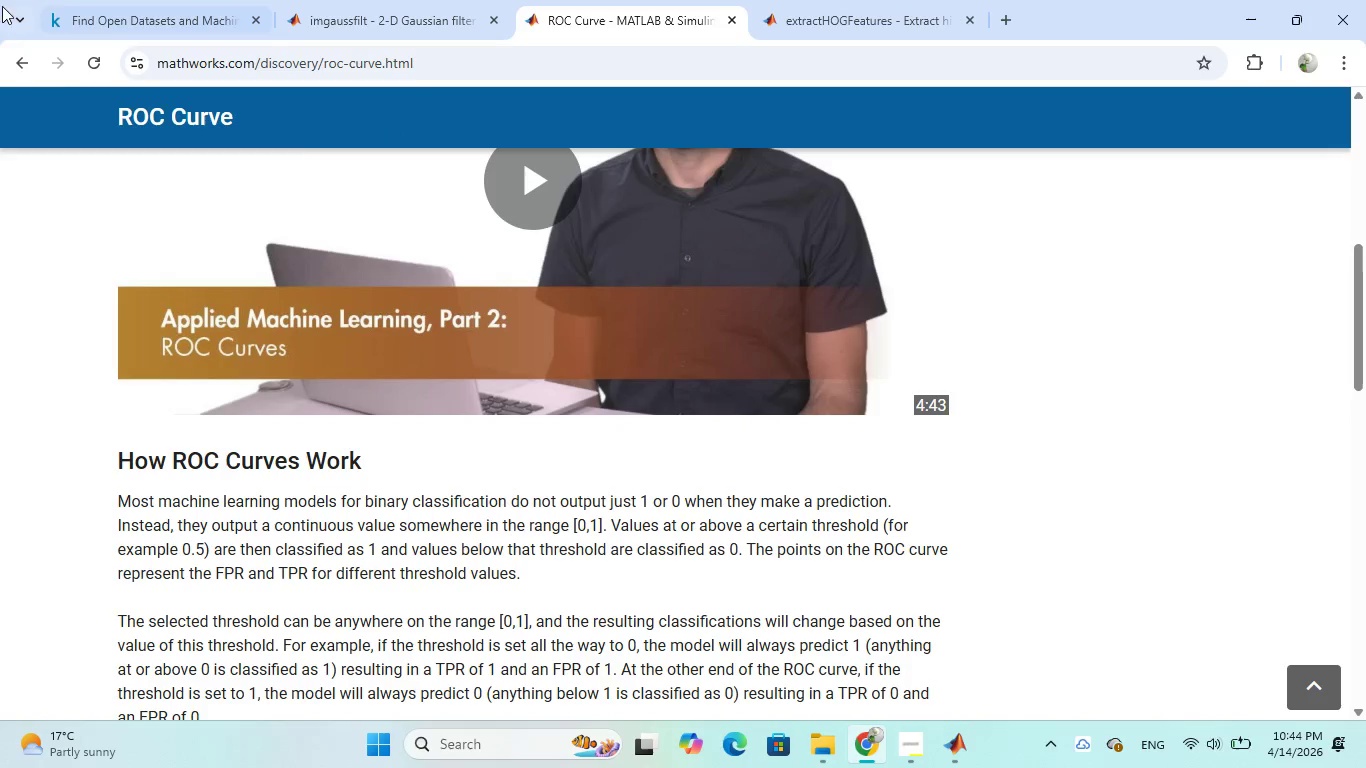 
left_click([26, 64])
 